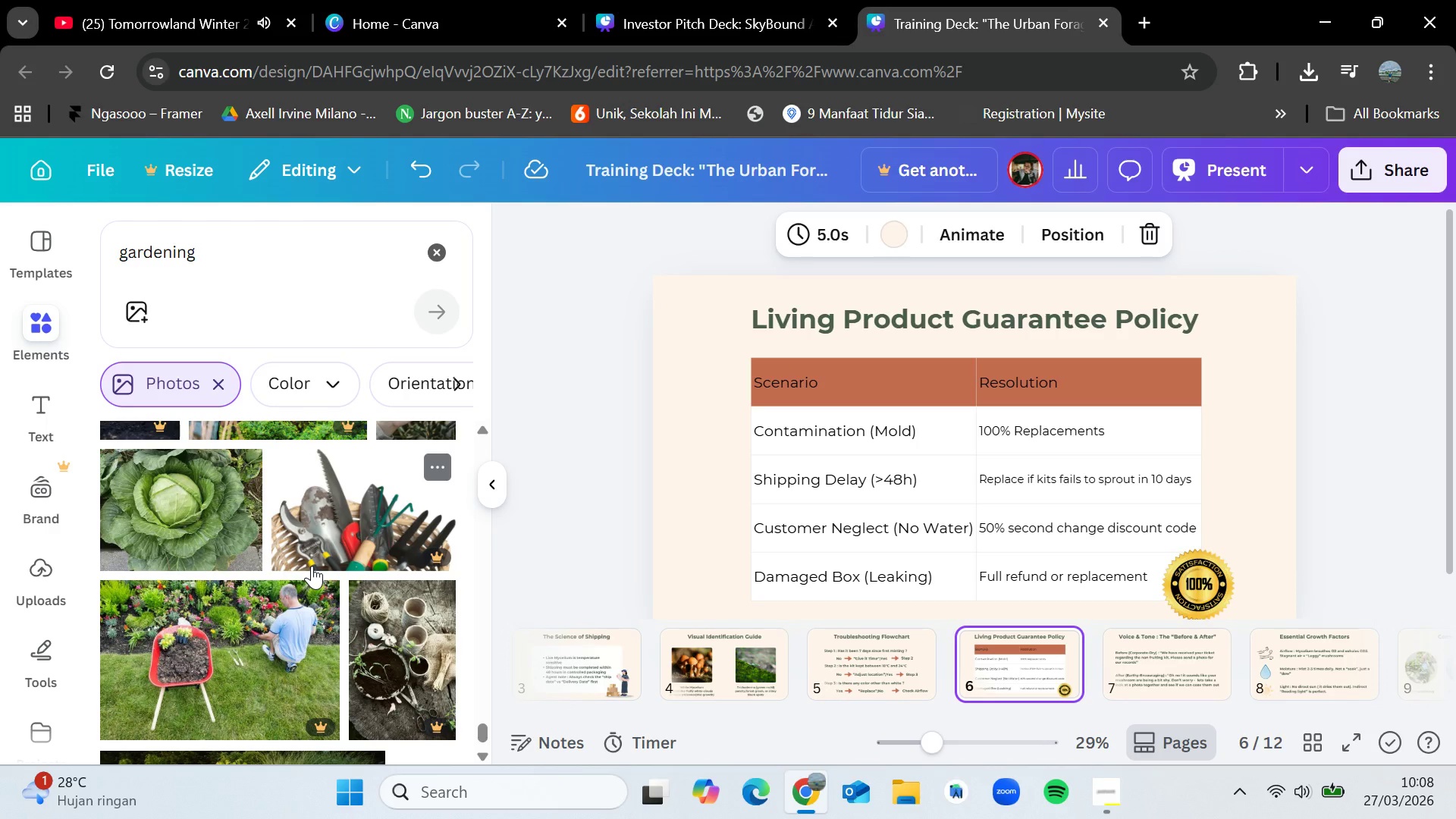 
wait(15.22)
 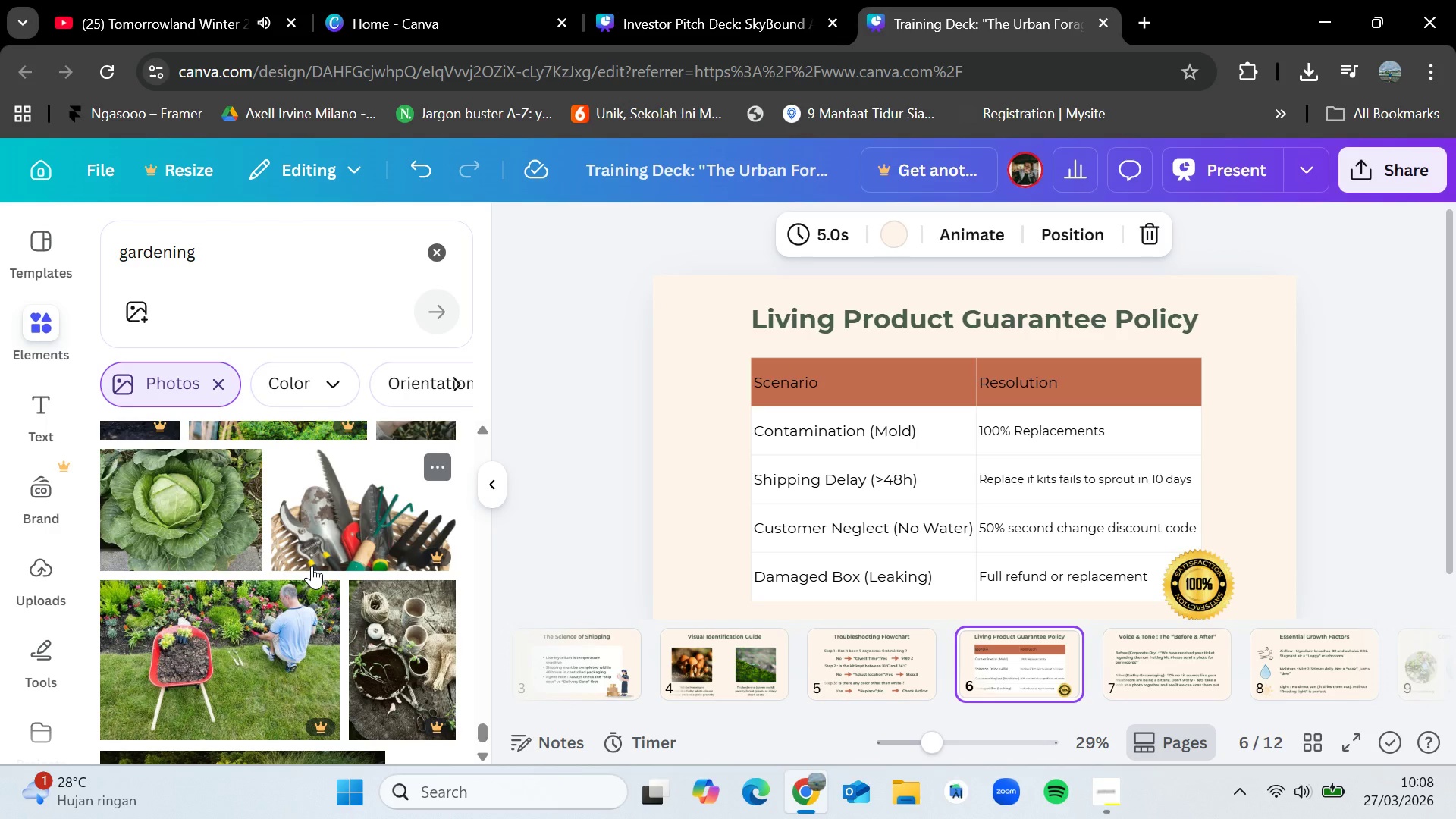 
scroll: coordinate [312, 566], scroll_direction: down, amount: 6.0
 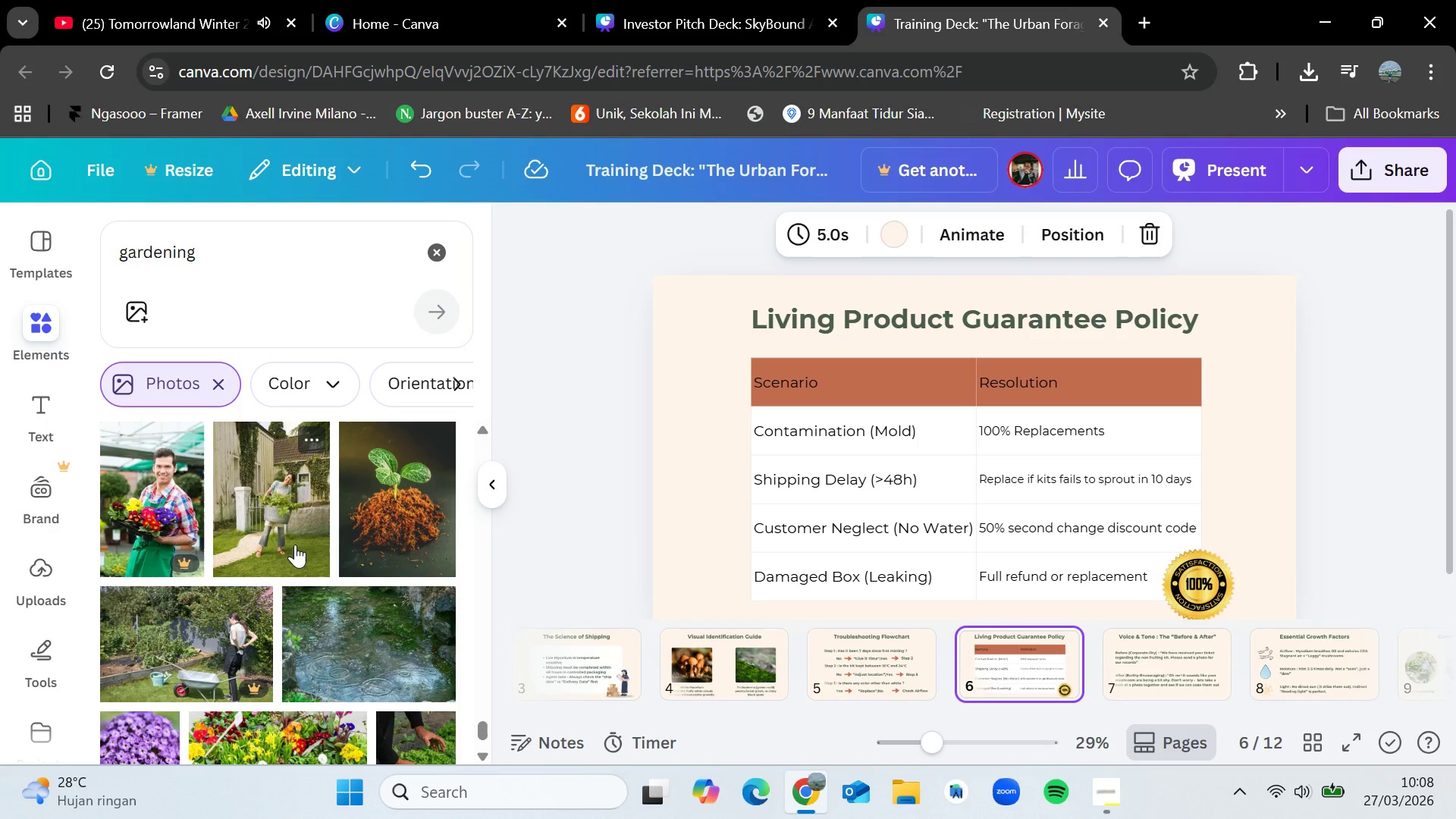 
wait(5.72)
 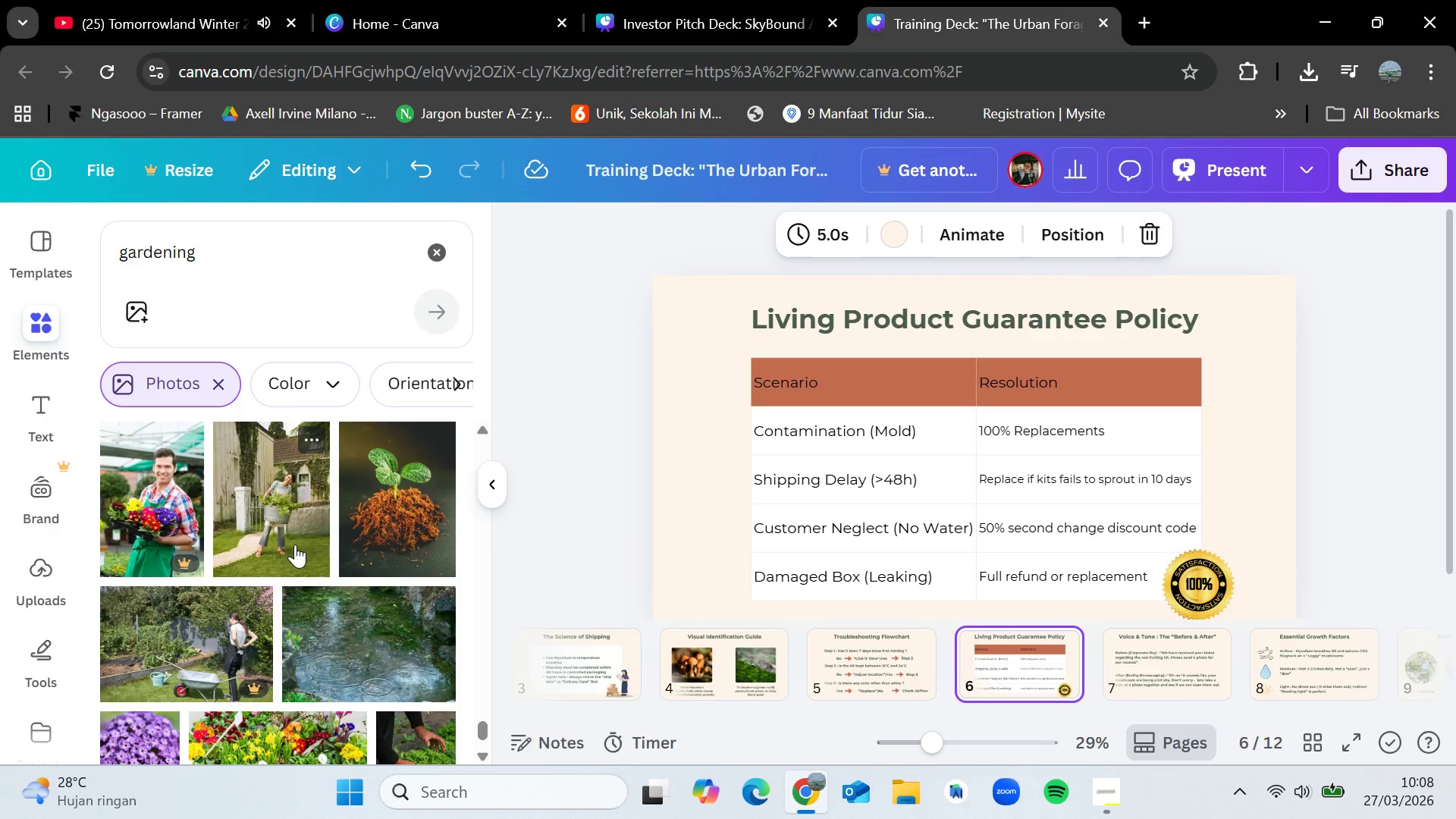 
scroll: coordinate [295, 544], scroll_direction: down, amount: 2.0
 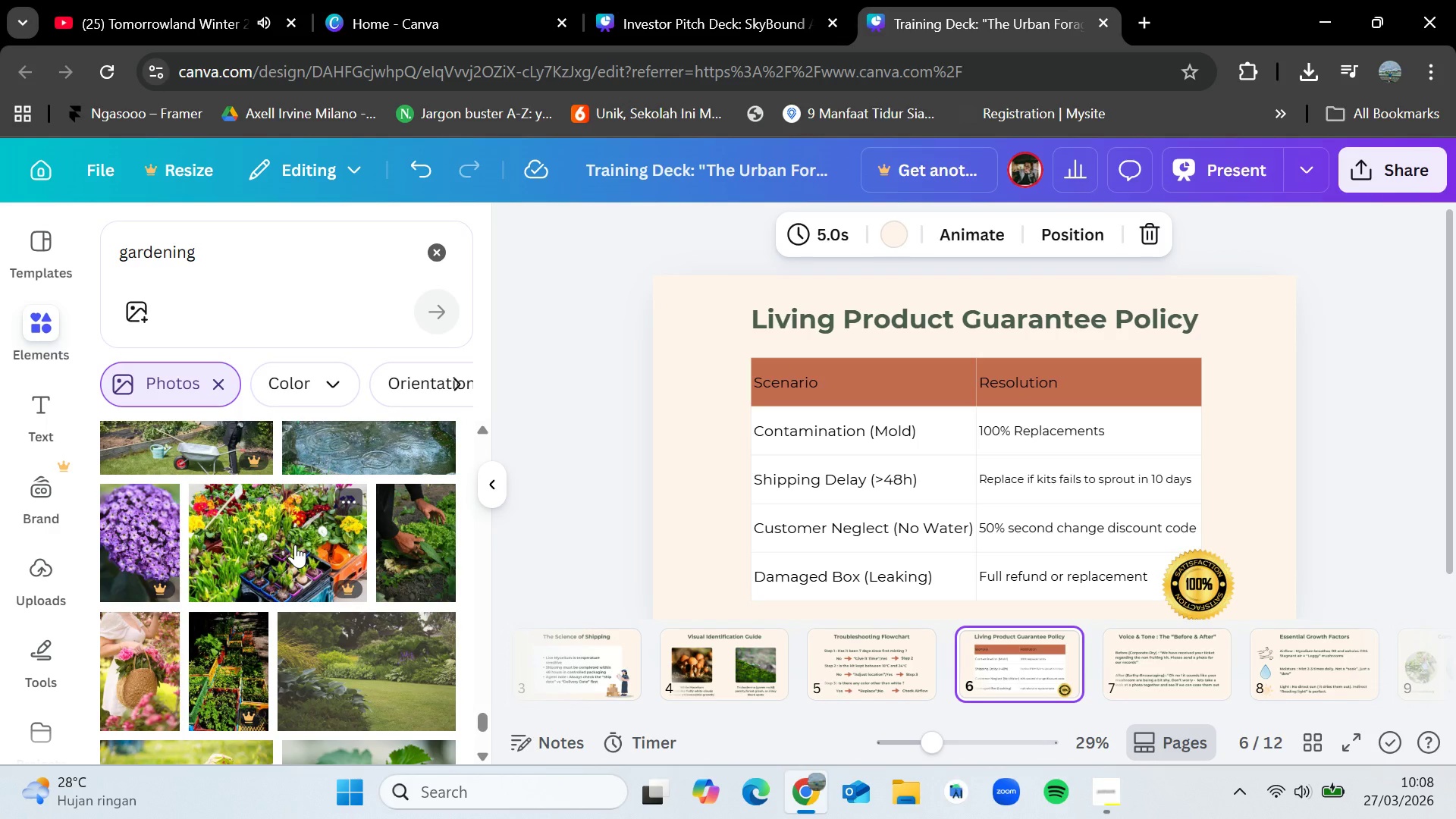 
wait(10.21)
 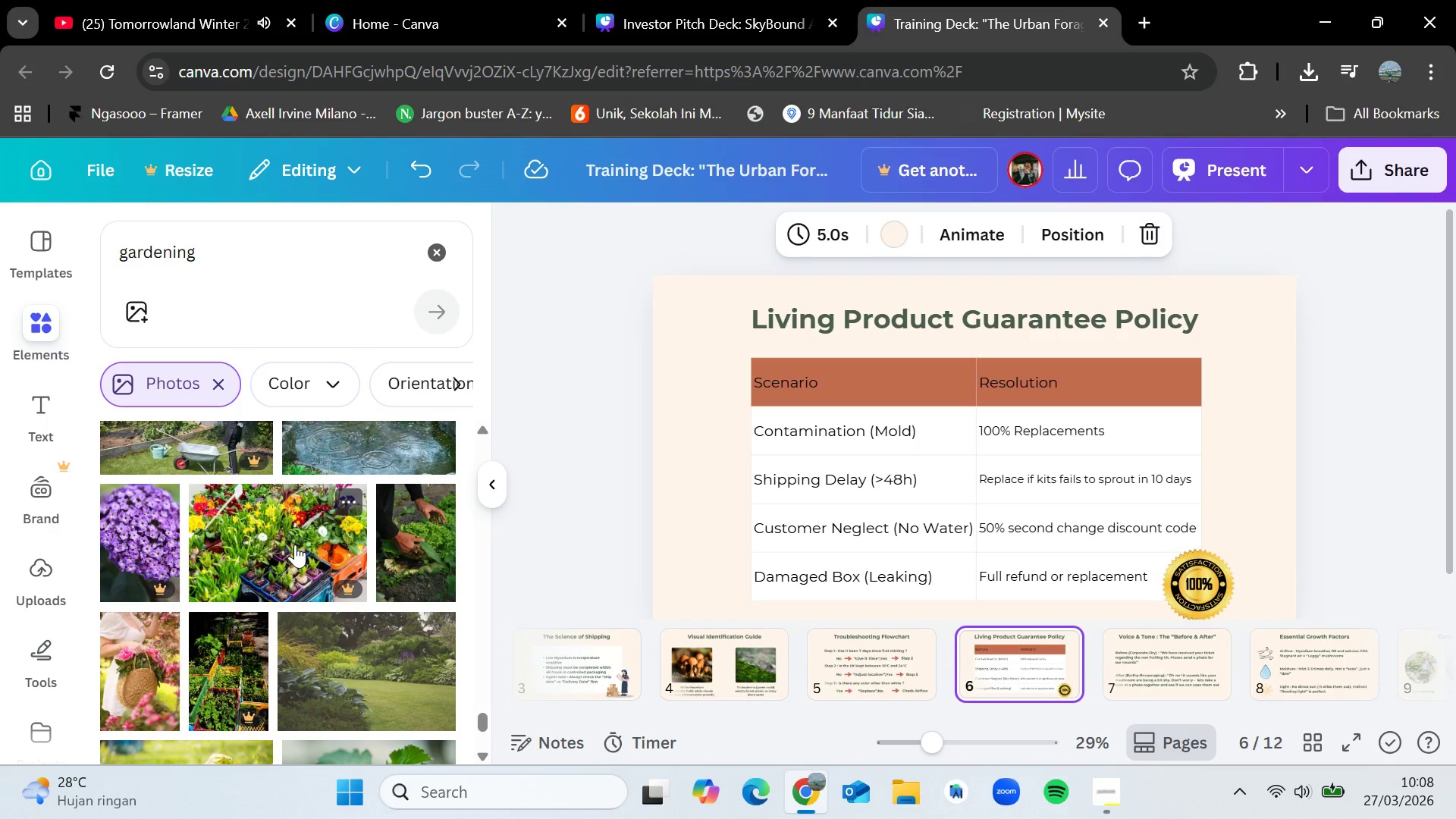 
scroll: coordinate [302, 527], scroll_direction: down, amount: 3.0
 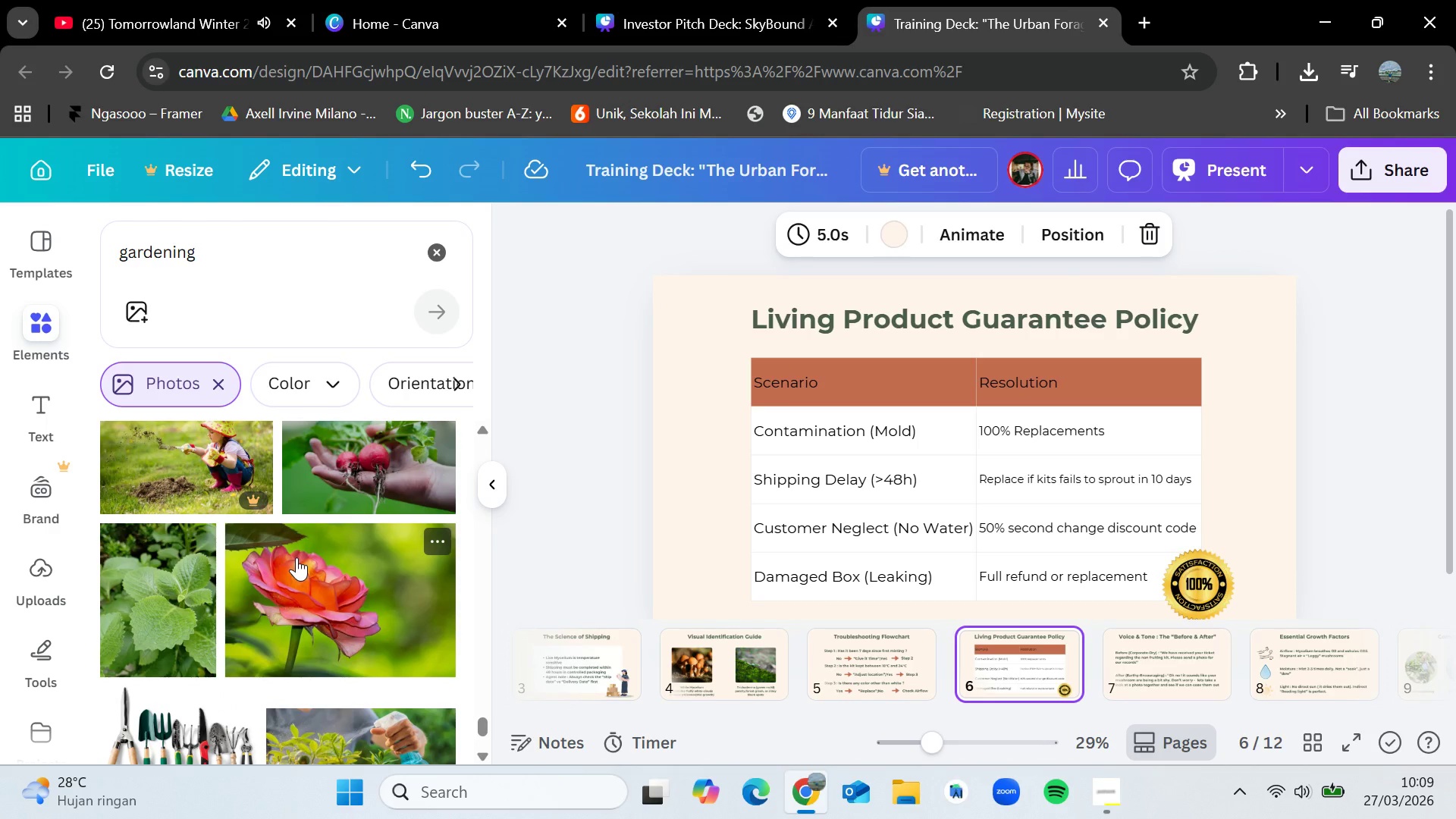 
wait(11.98)
 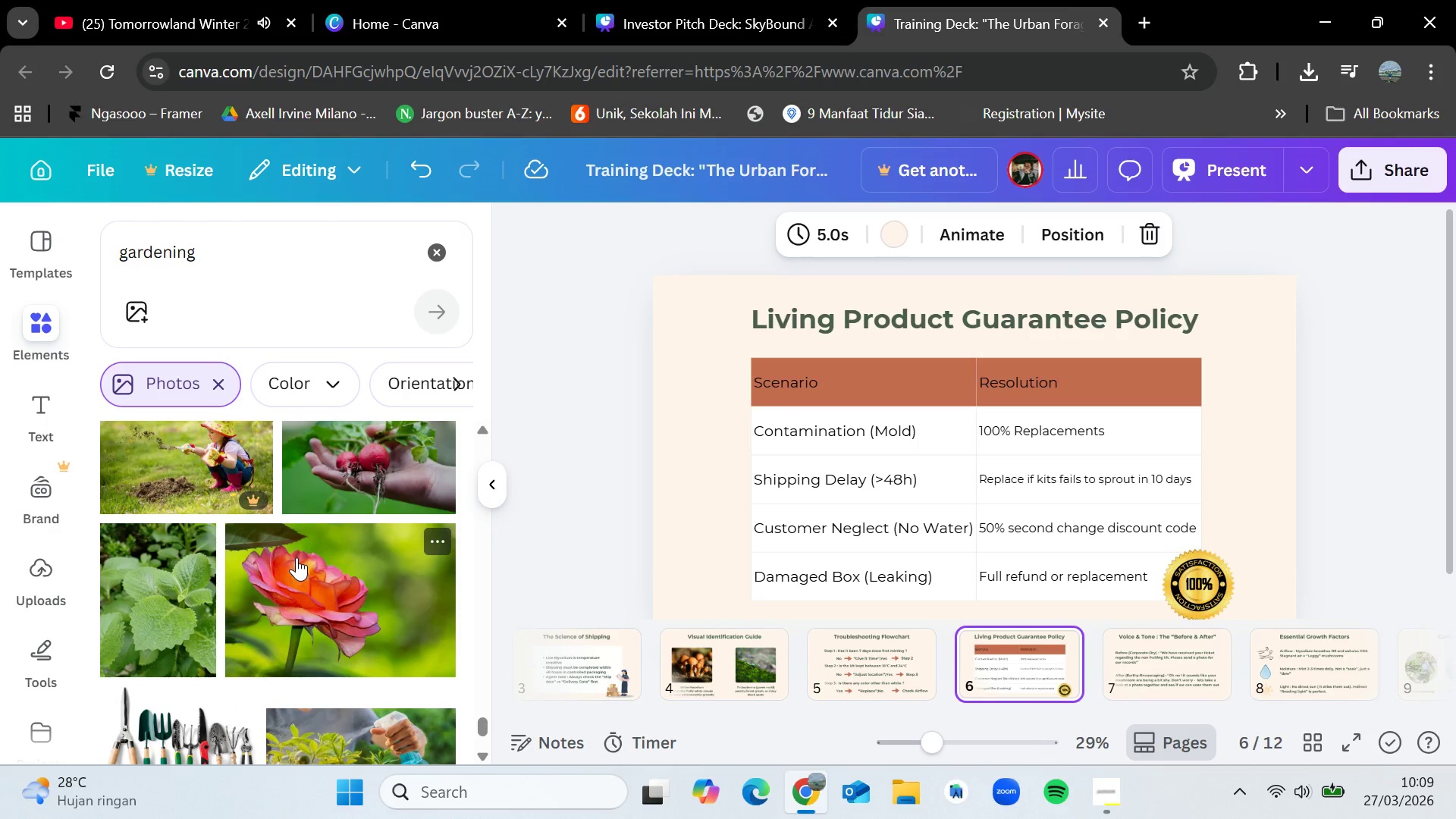 
scroll: coordinate [335, 546], scroll_direction: down, amount: 3.0
 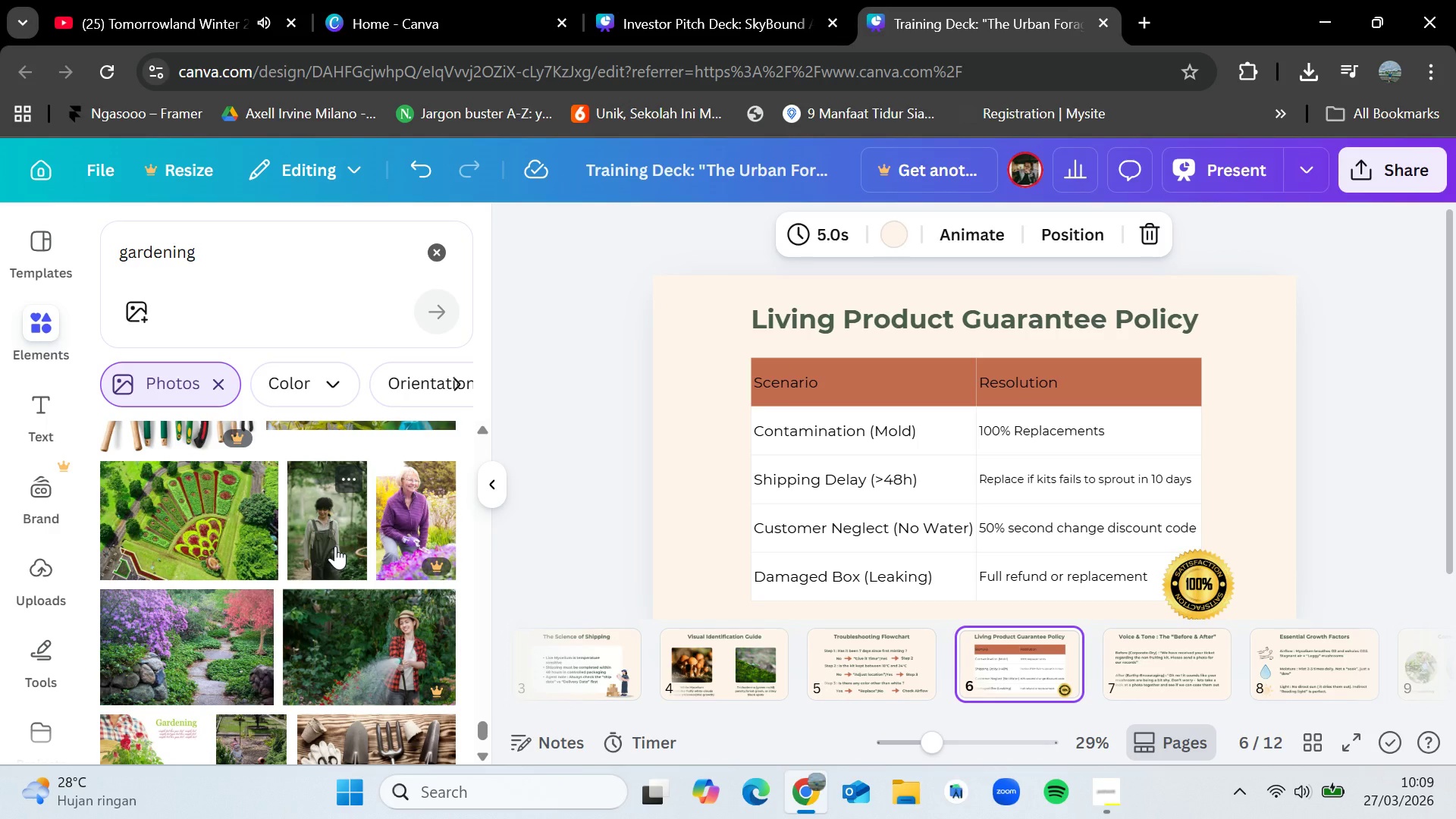 
wait(5.27)
 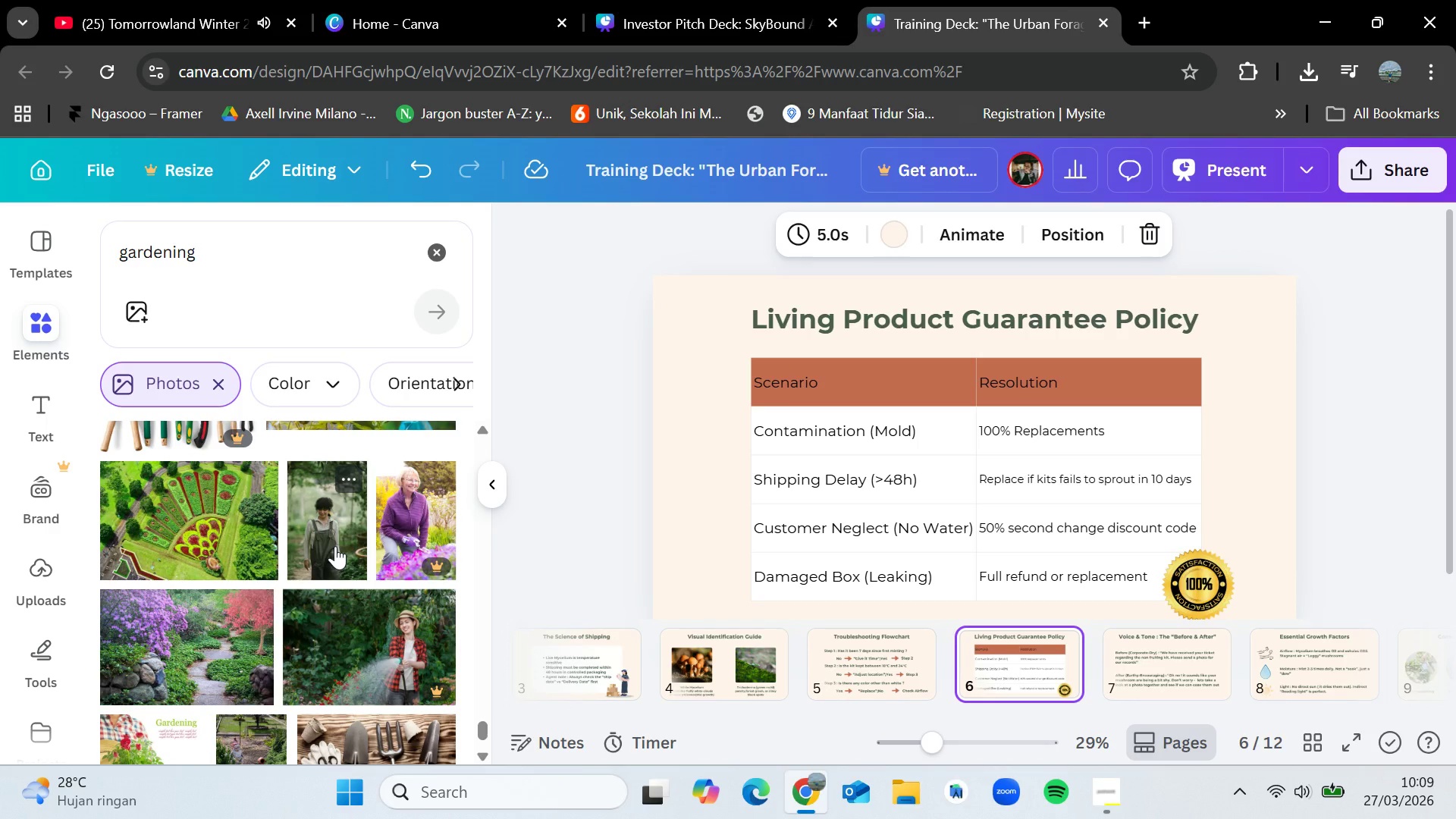 
scroll: coordinate [300, 573], scroll_direction: down, amount: 3.0
 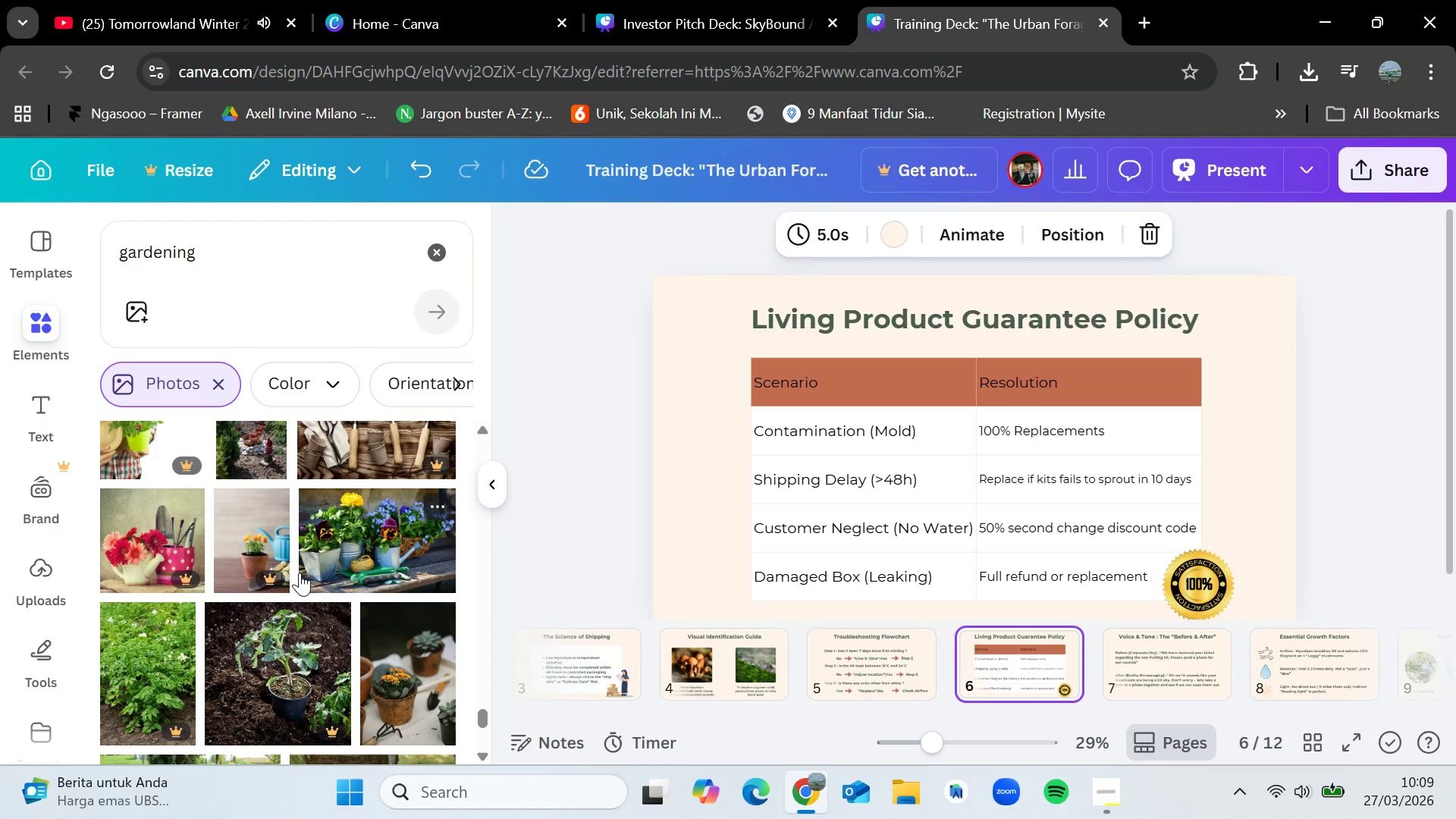 
wait(14.03)
 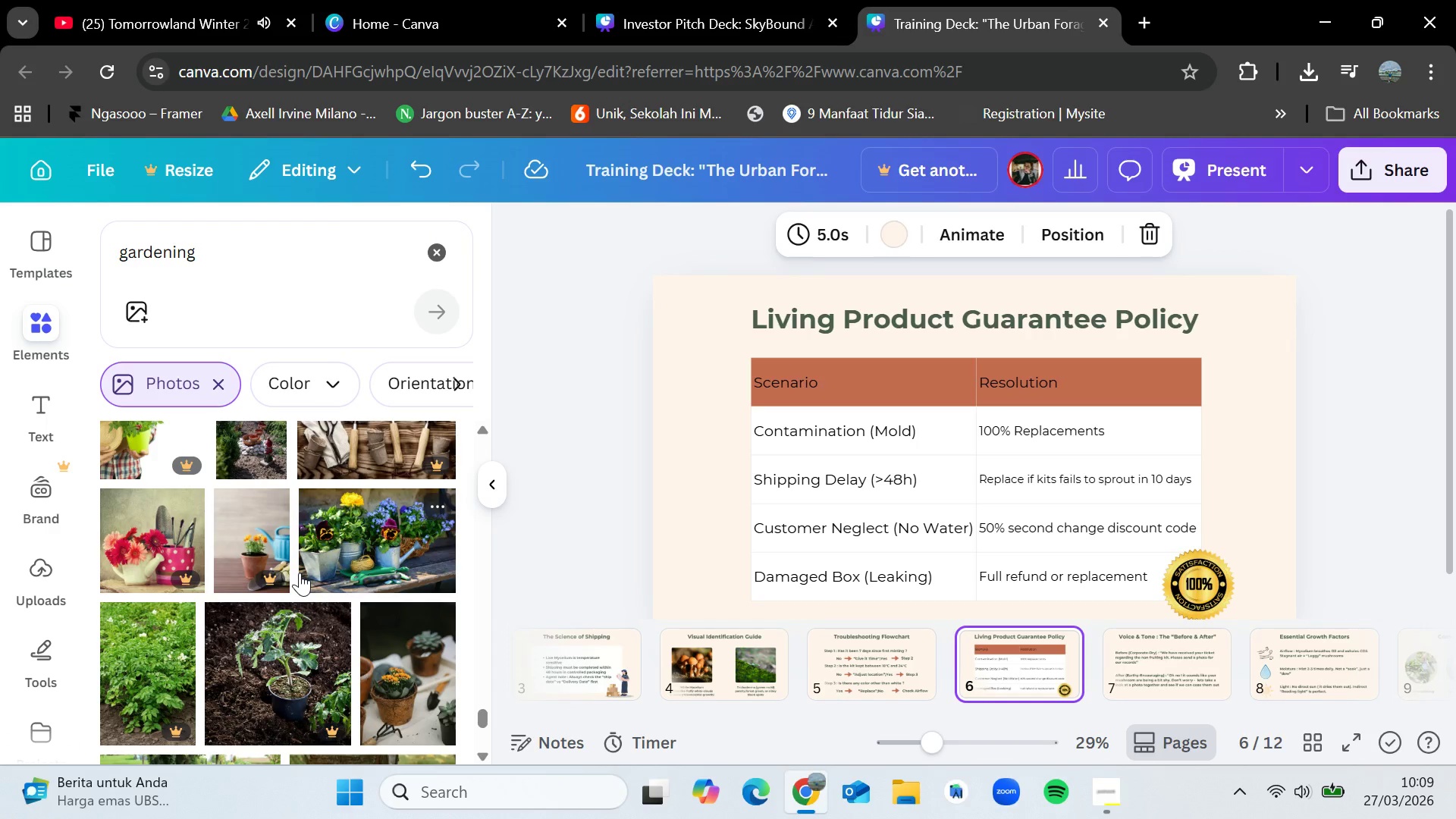 
scroll: coordinate [300, 573], scroll_direction: down, amount: 9.0
 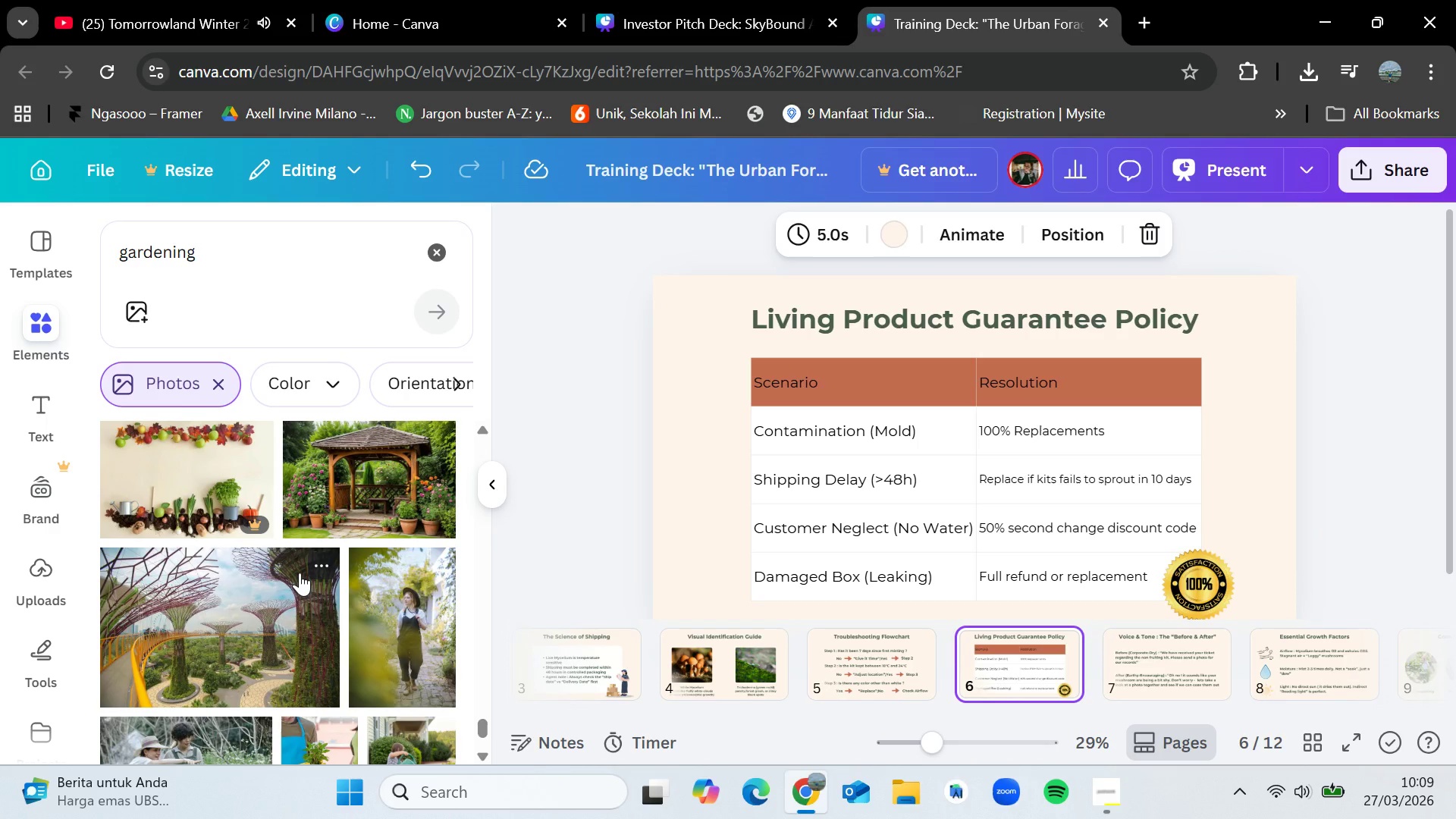 
scroll: coordinate [340, 545], scroll_direction: down, amount: 8.0
 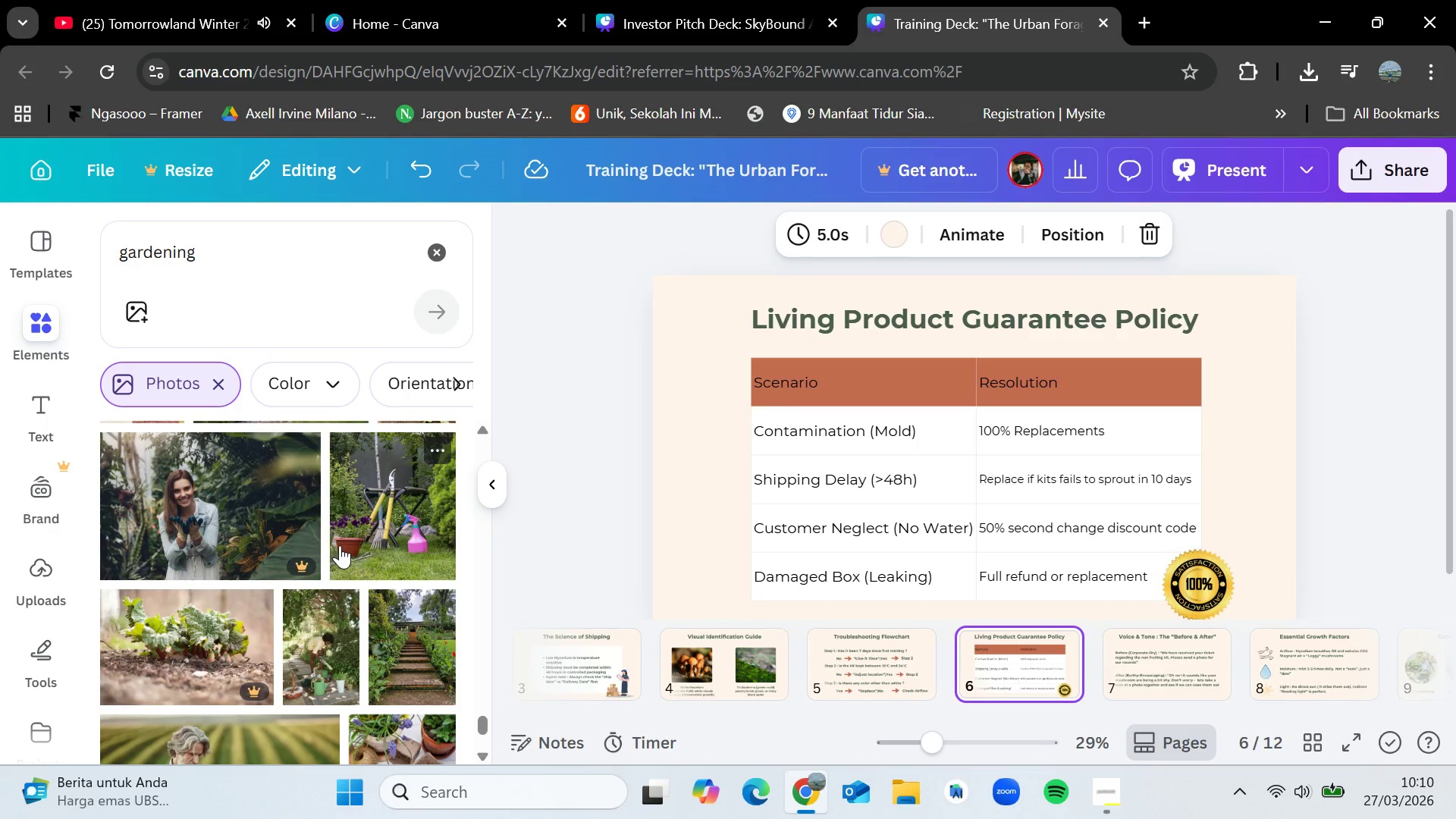 
scroll: coordinate [340, 545], scroll_direction: none, amount: 0.0
 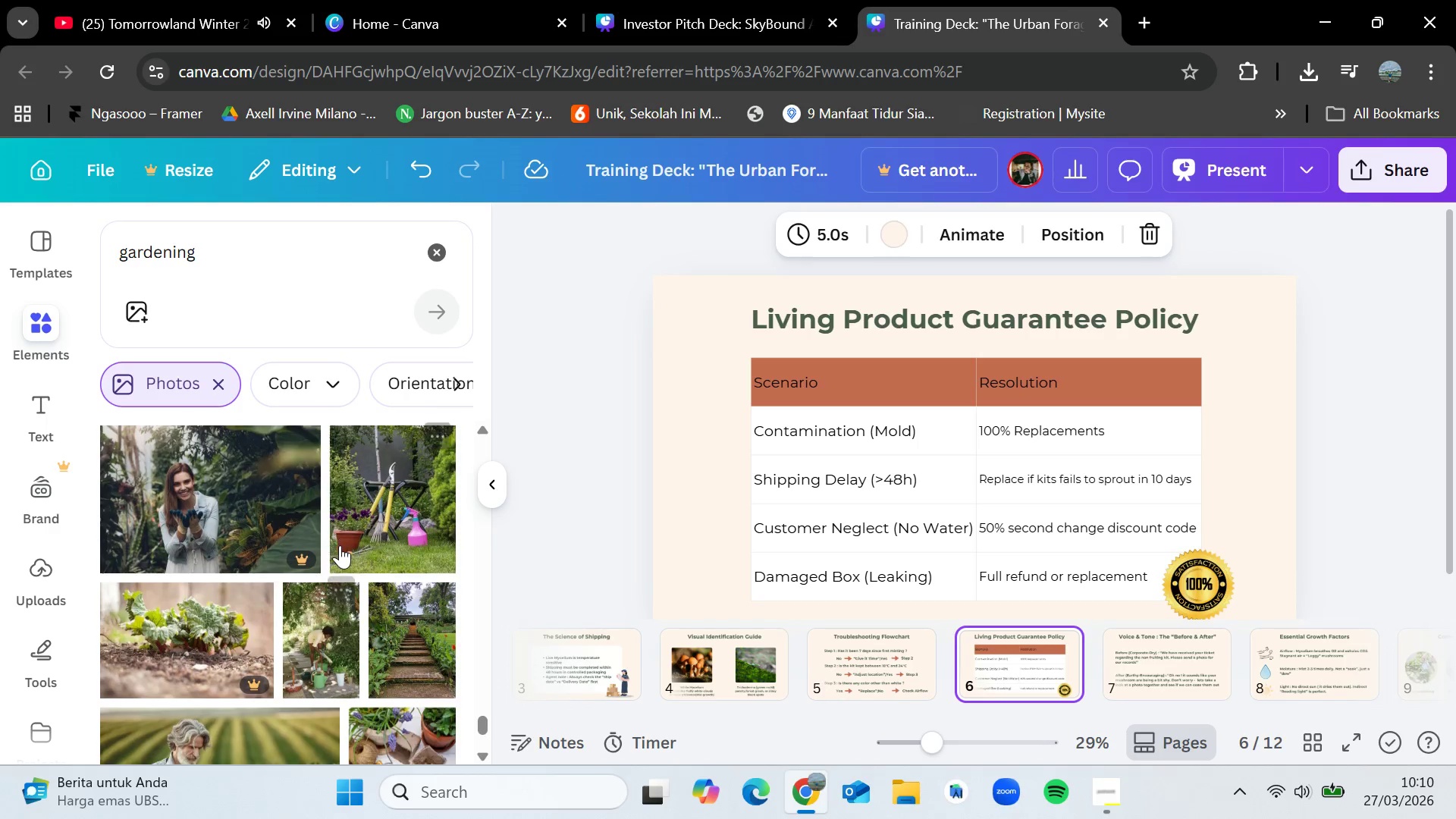 
scroll: coordinate [340, 545], scroll_direction: down, amount: 6.0
 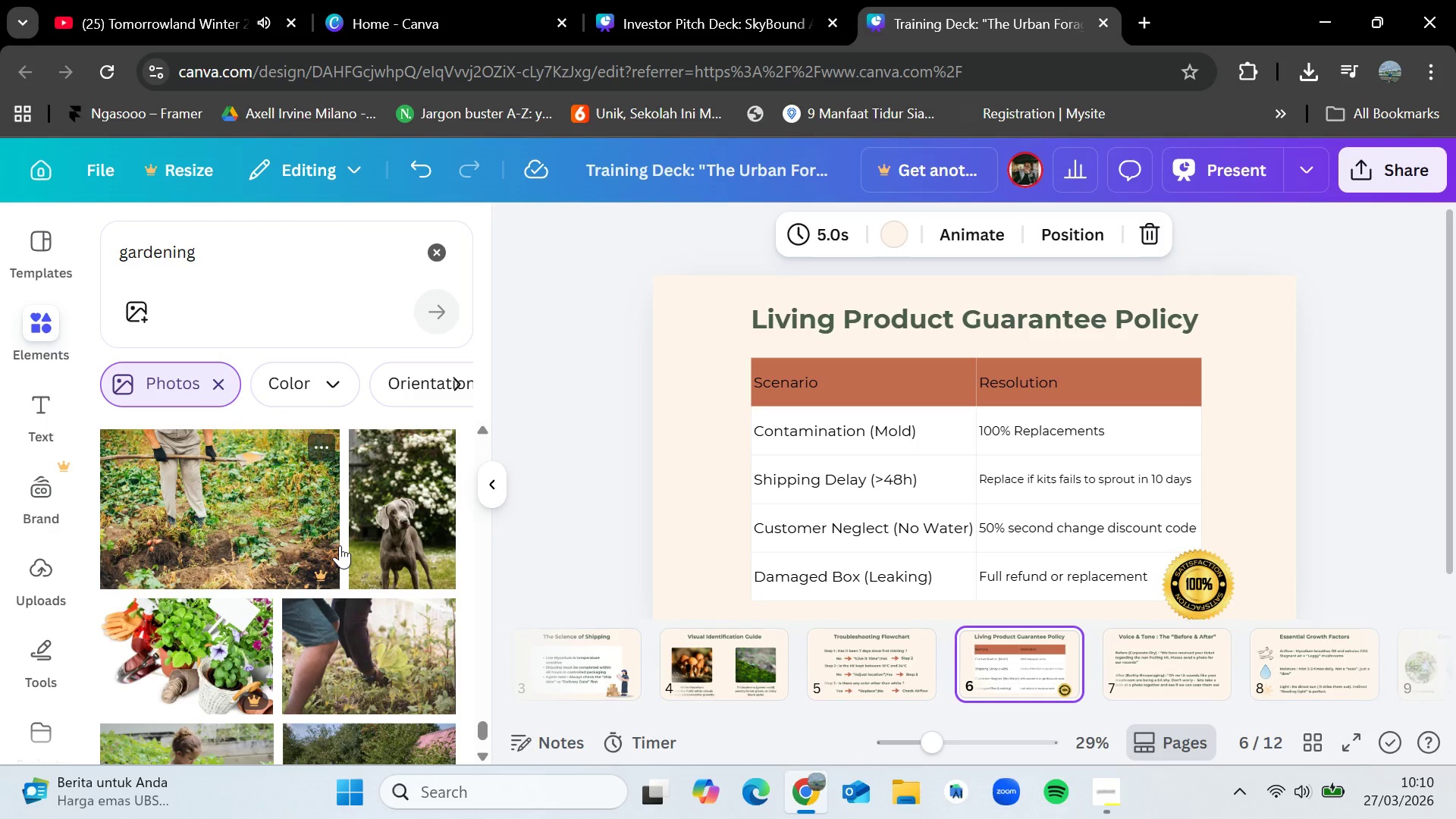 
wait(8.27)
 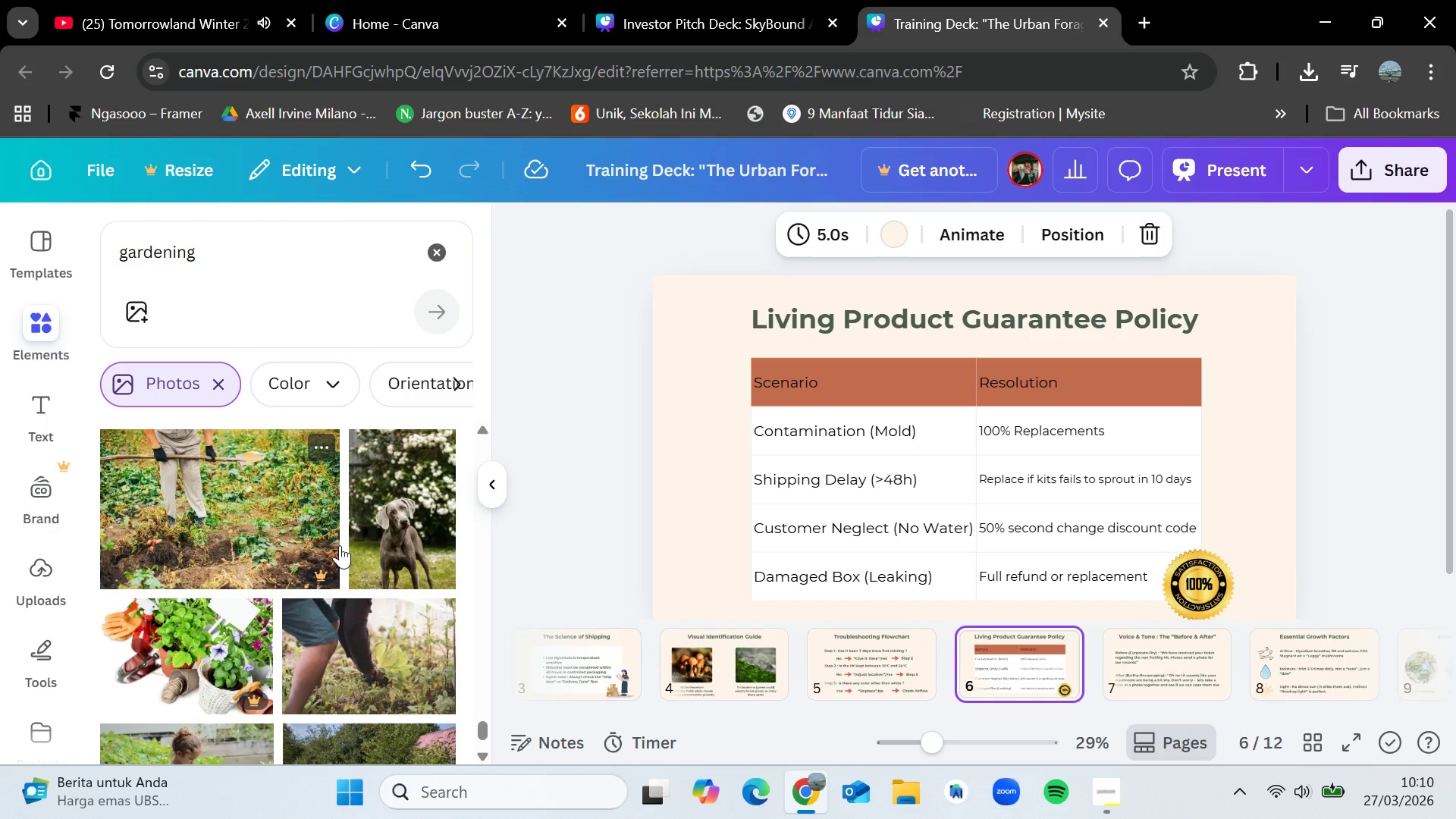 
scroll: coordinate [340, 545], scroll_direction: down, amount: 7.0
 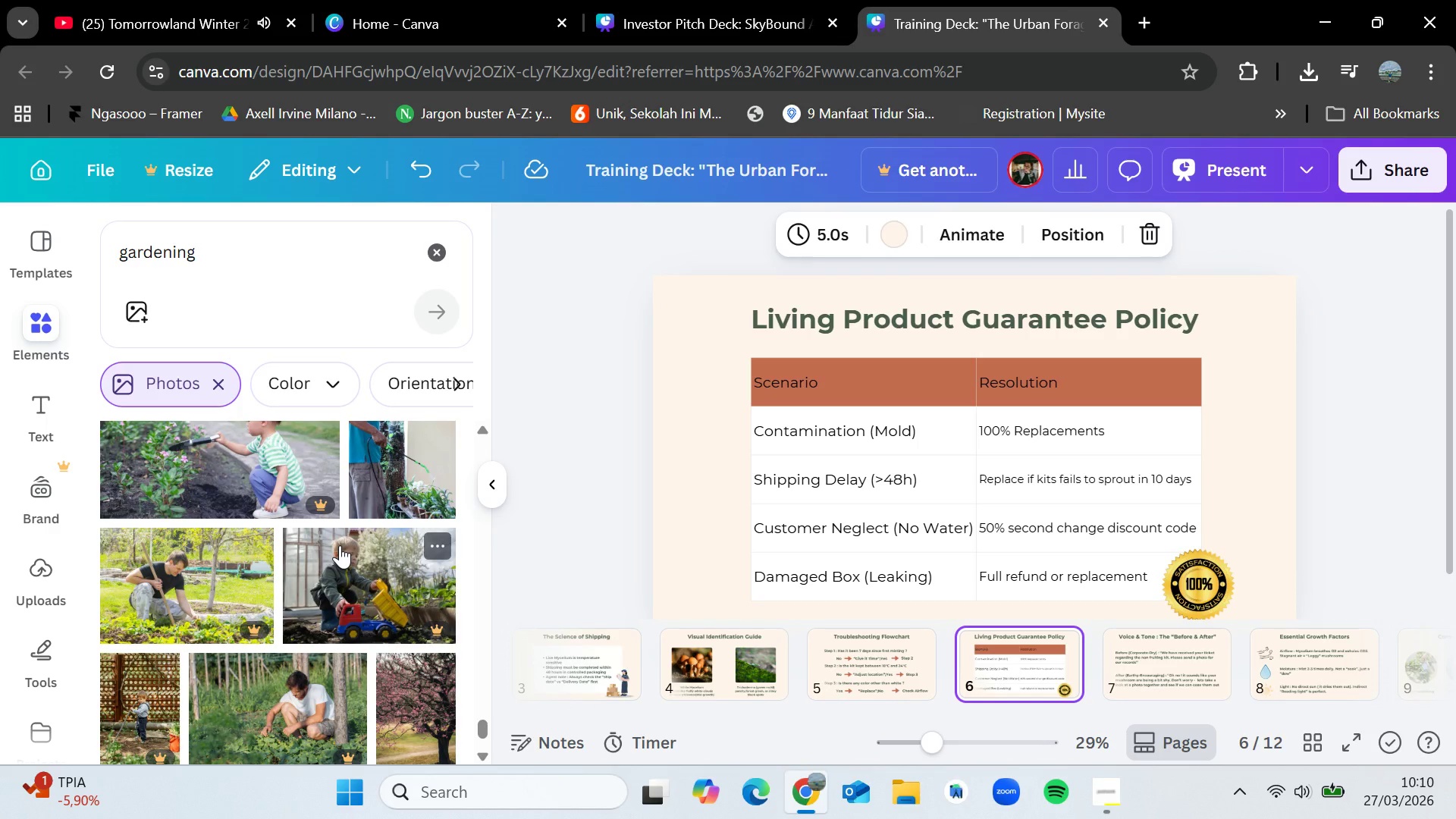 
scroll: coordinate [340, 545], scroll_direction: down, amount: 1.0
 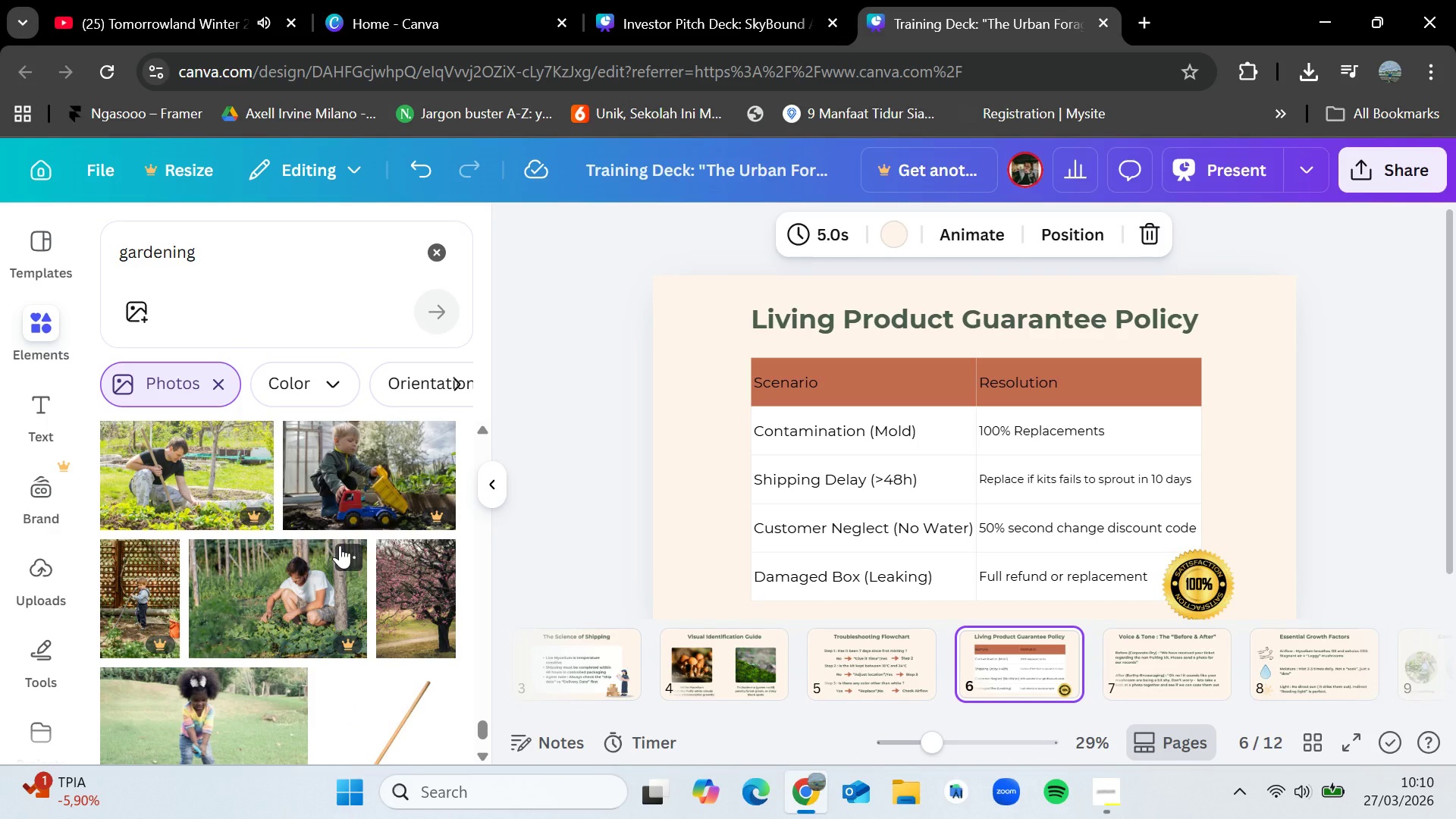 
wait(9.38)
 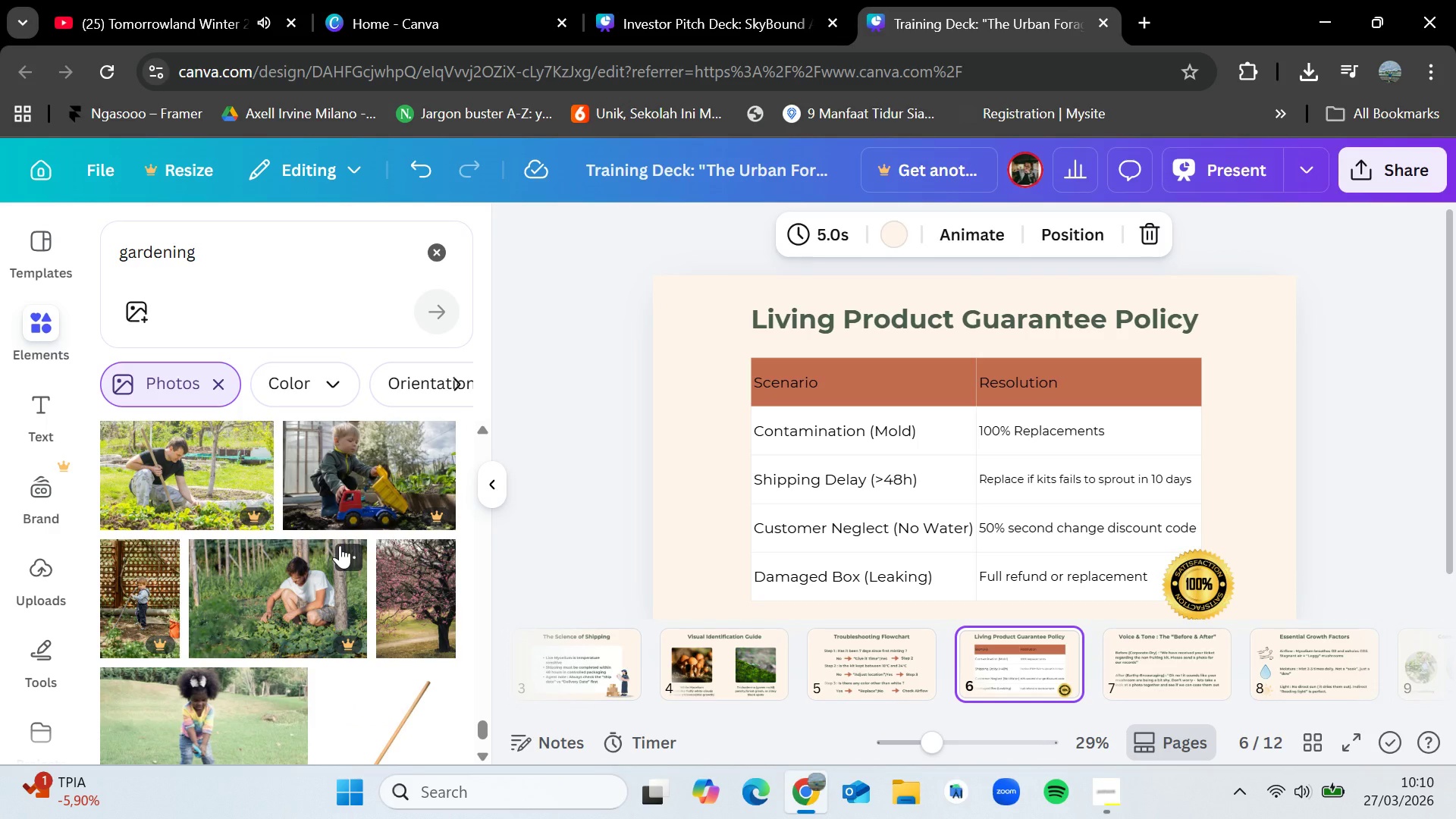 
scroll: coordinate [340, 545], scroll_direction: down, amount: 3.0
 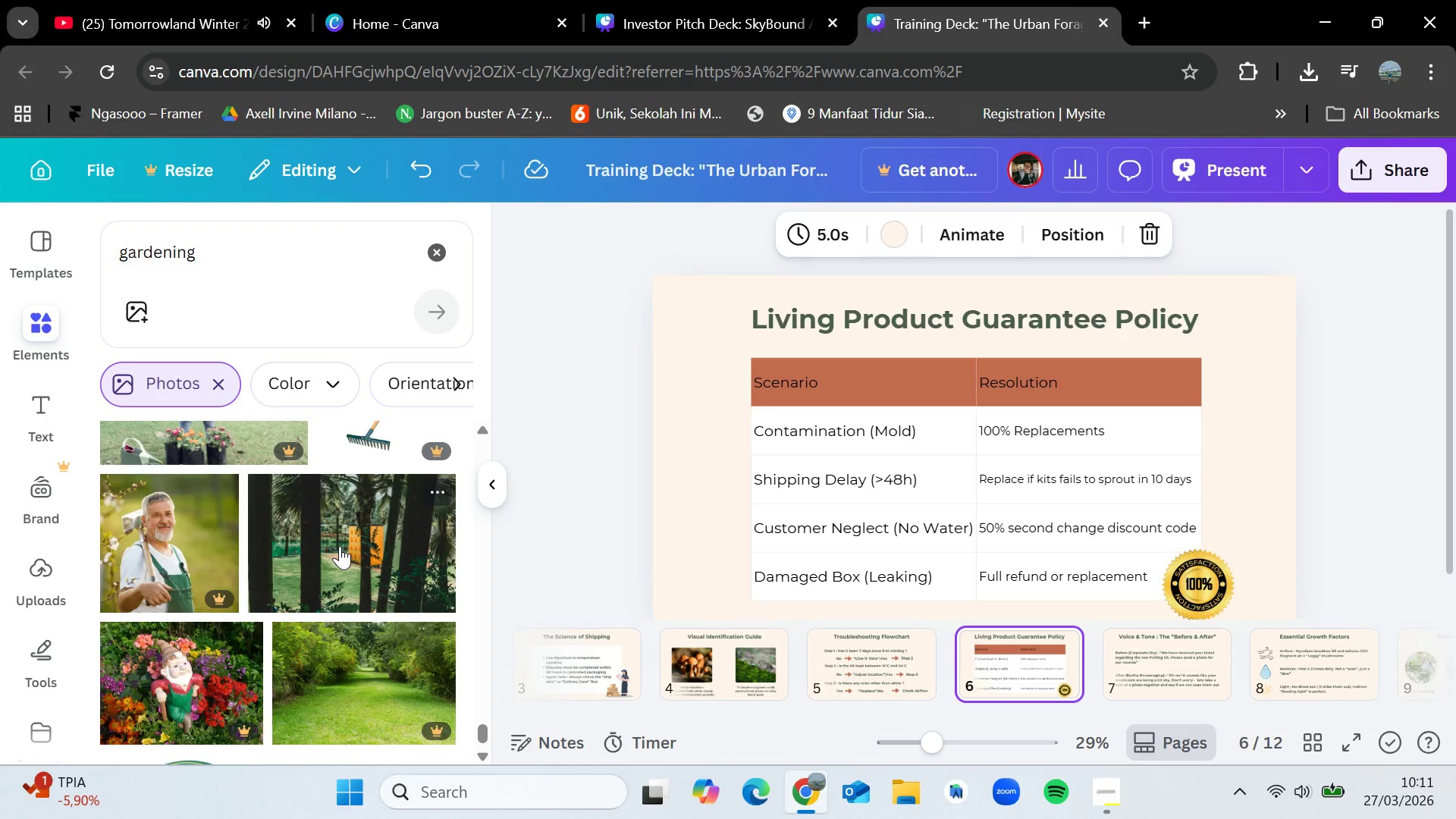 
wait(21.89)
 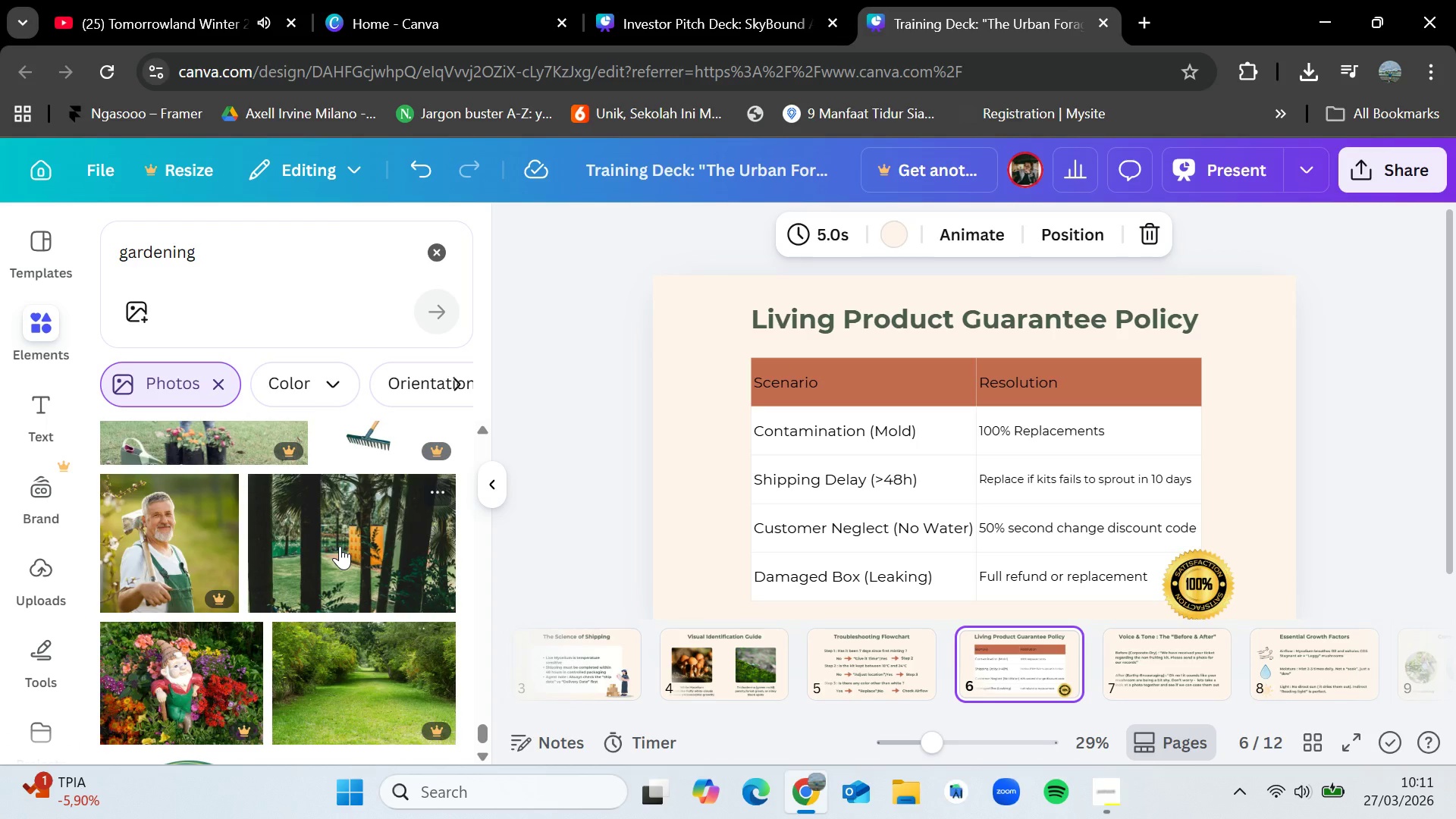 
scroll: coordinate [340, 546], scroll_direction: down, amount: 4.0
 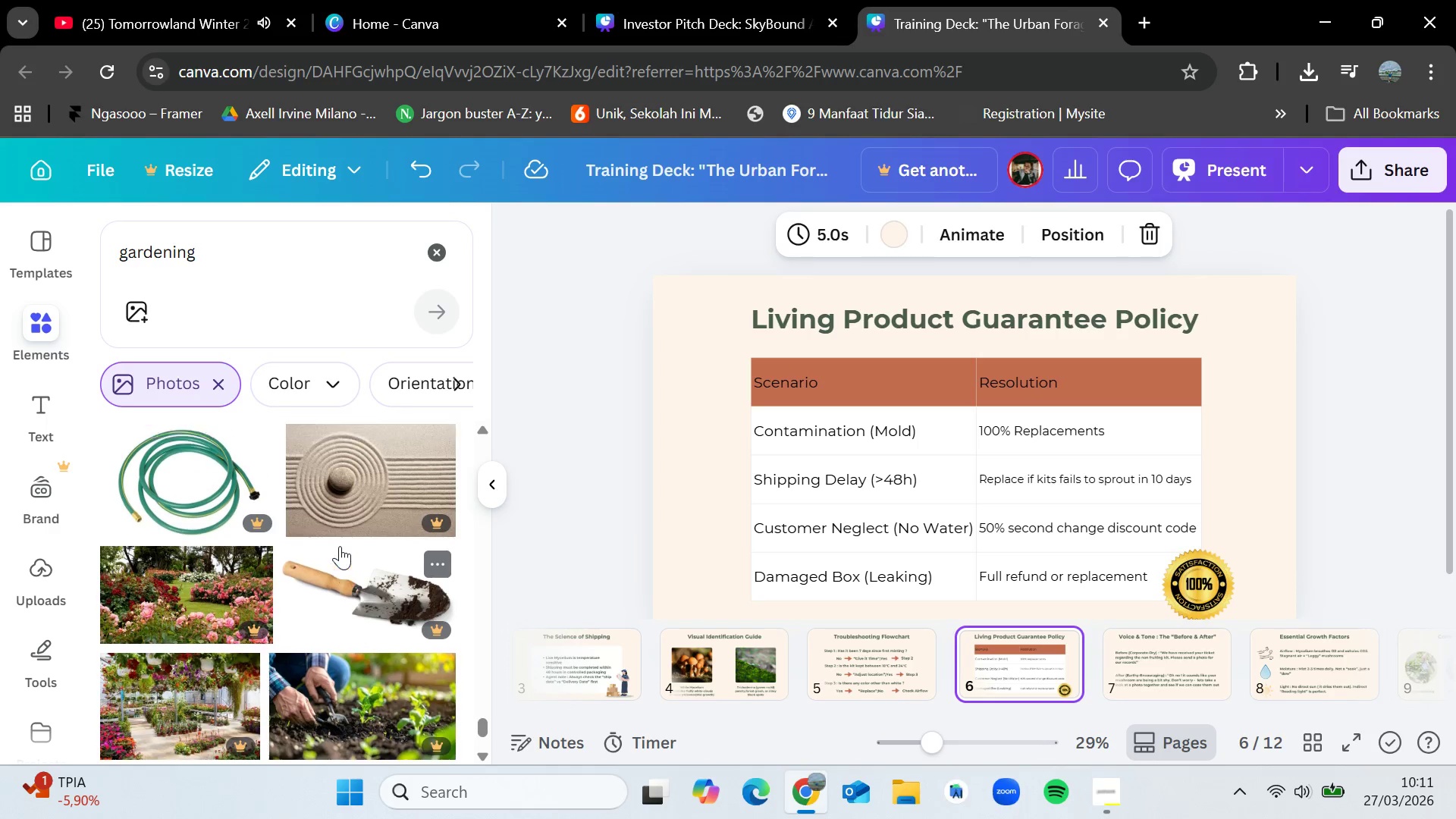 
scroll: coordinate [340, 546], scroll_direction: up, amount: 3.0
 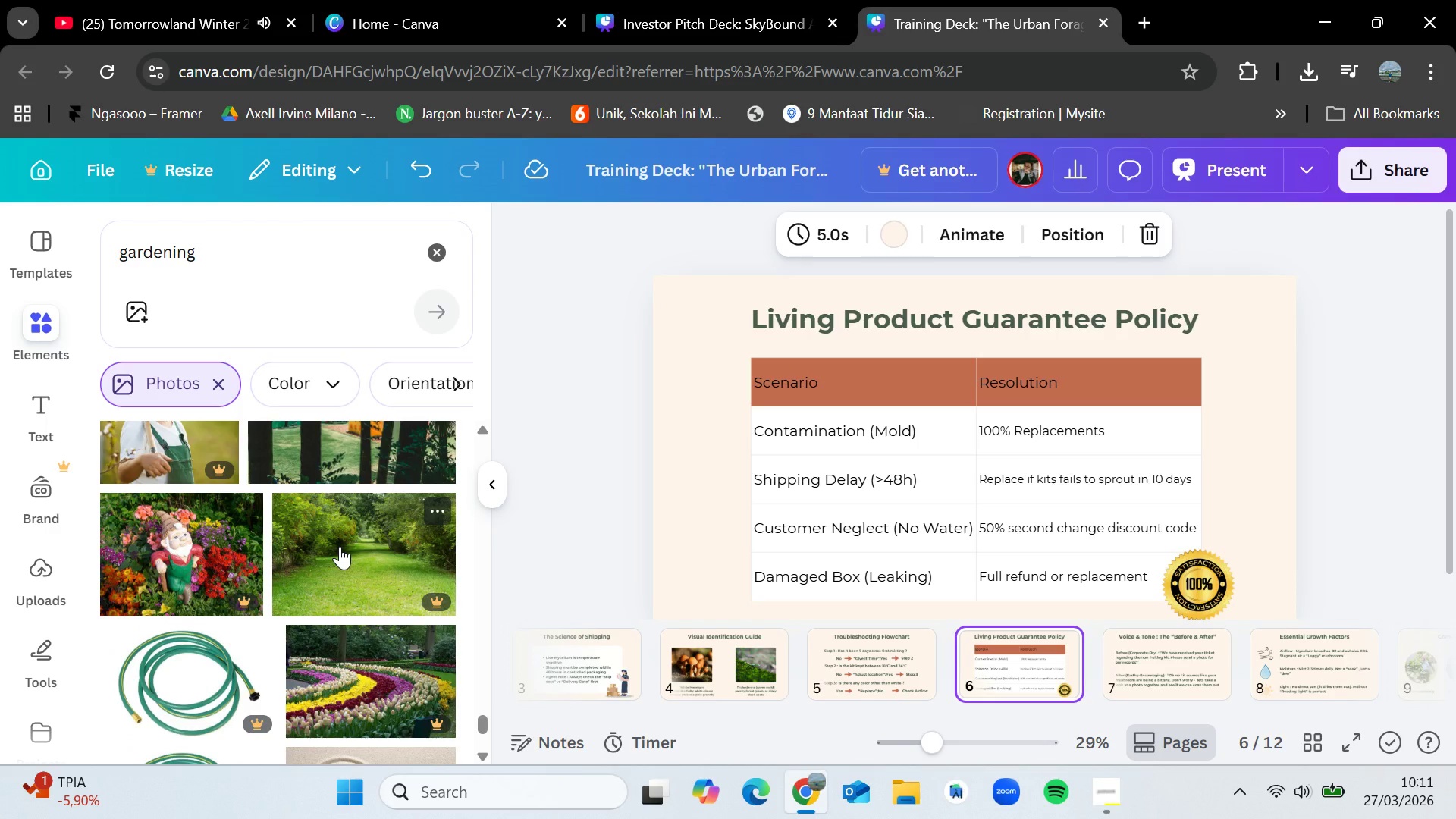 
scroll: coordinate [340, 546], scroll_direction: down, amount: 9.0
 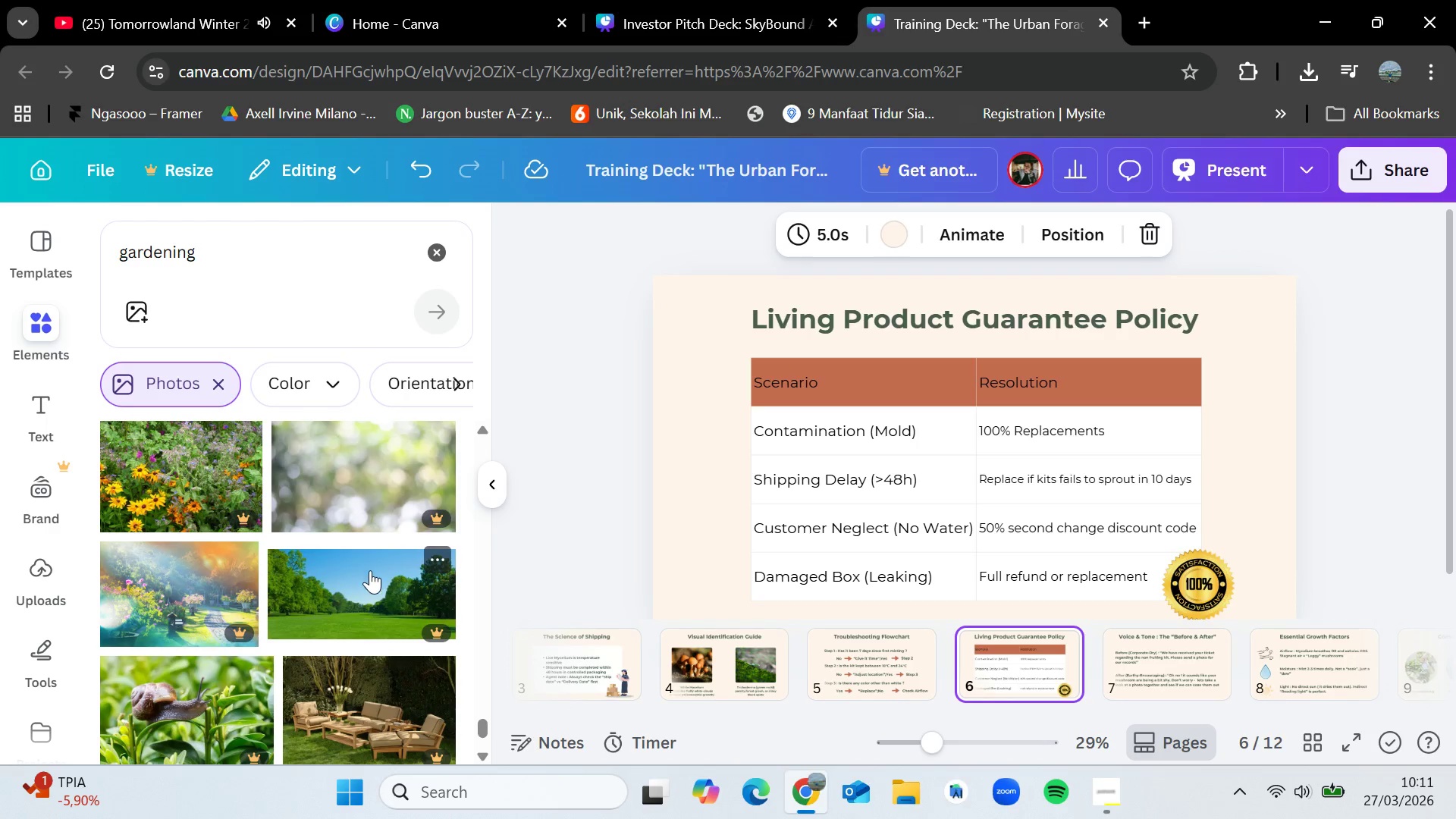 
scroll: coordinate [331, 577], scroll_direction: down, amount: 4.0
 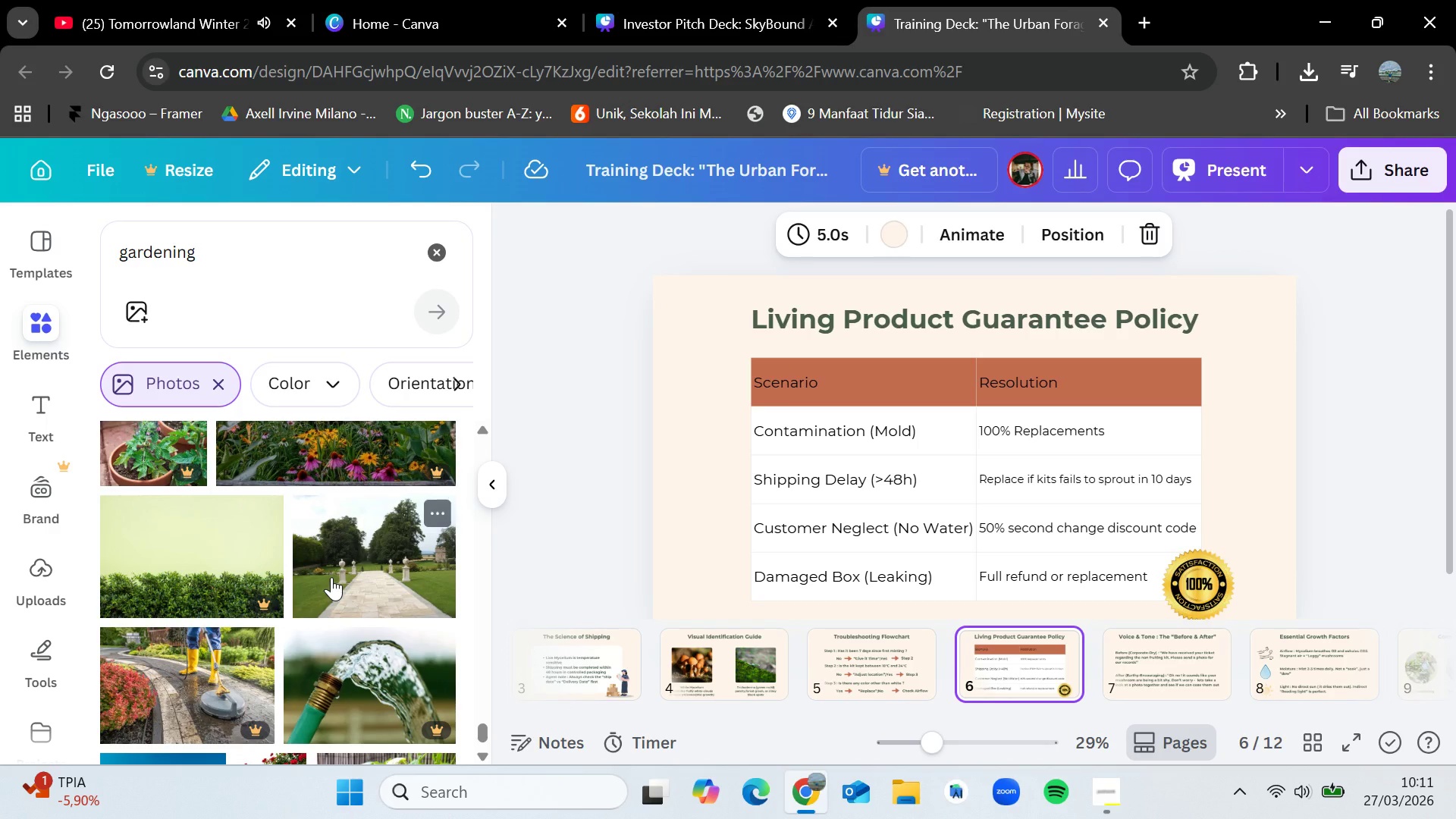 
wait(14.54)
 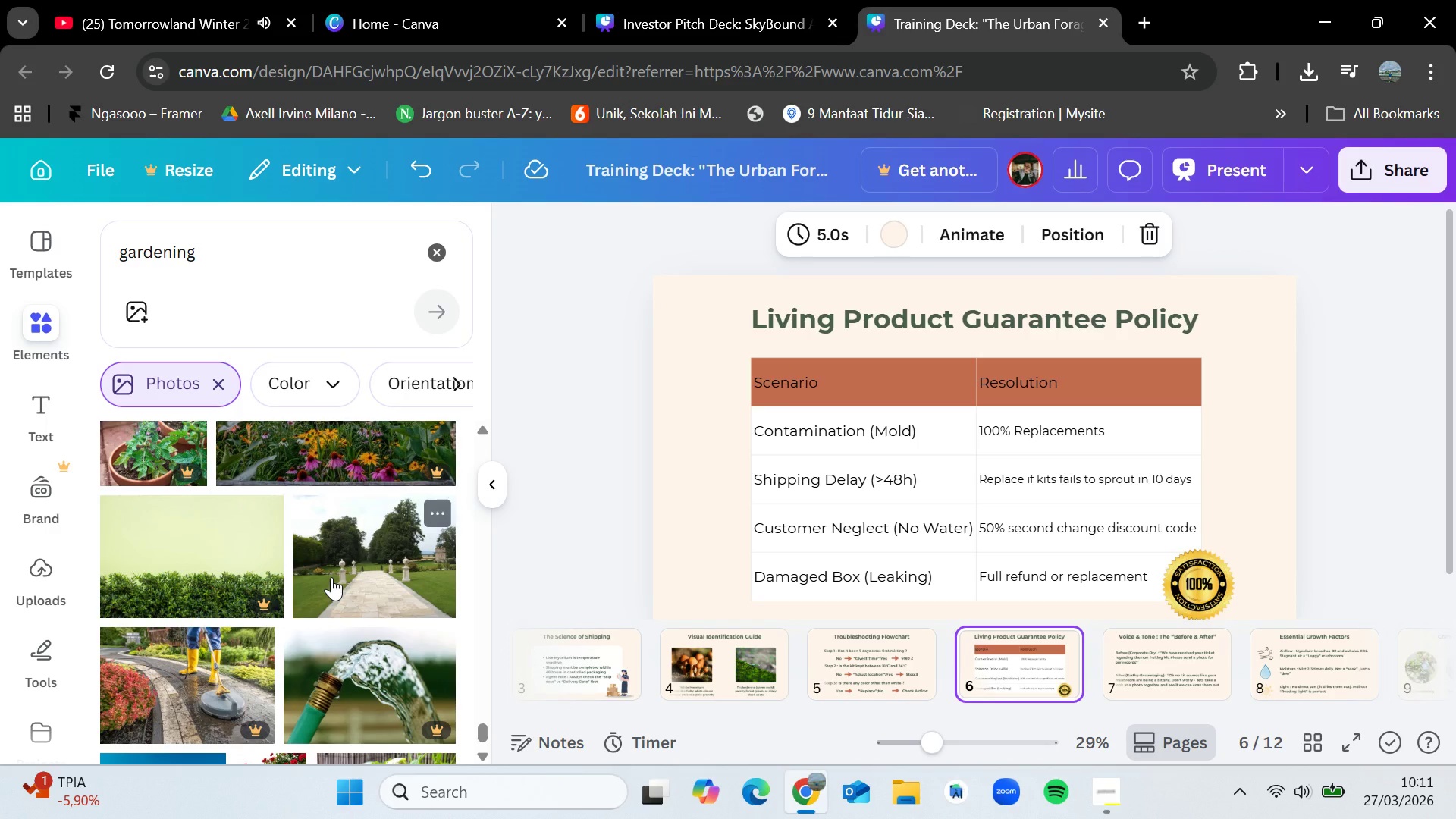 
scroll: coordinate [331, 577], scroll_direction: down, amount: 1.0
 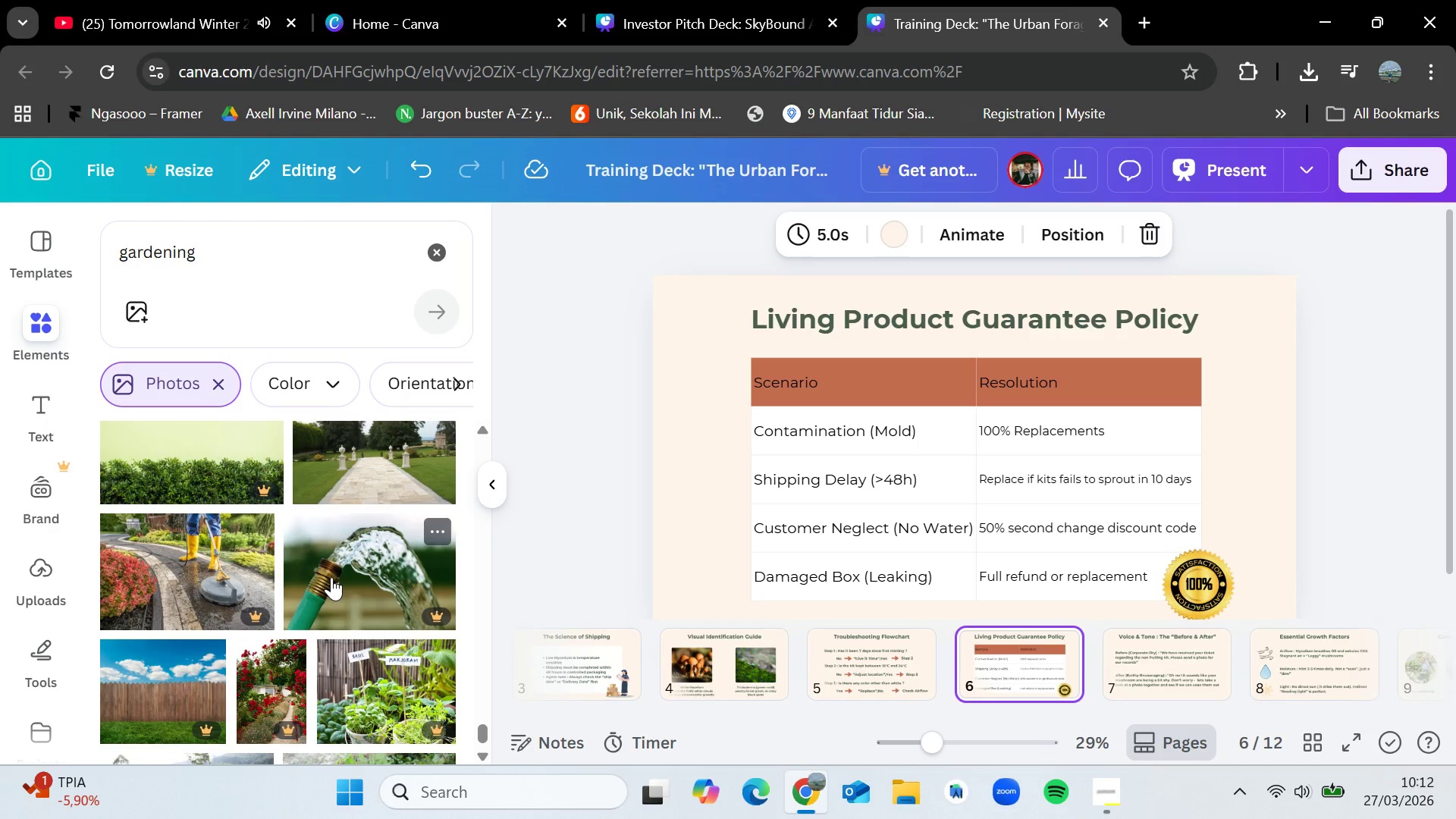 
wait(15.87)
 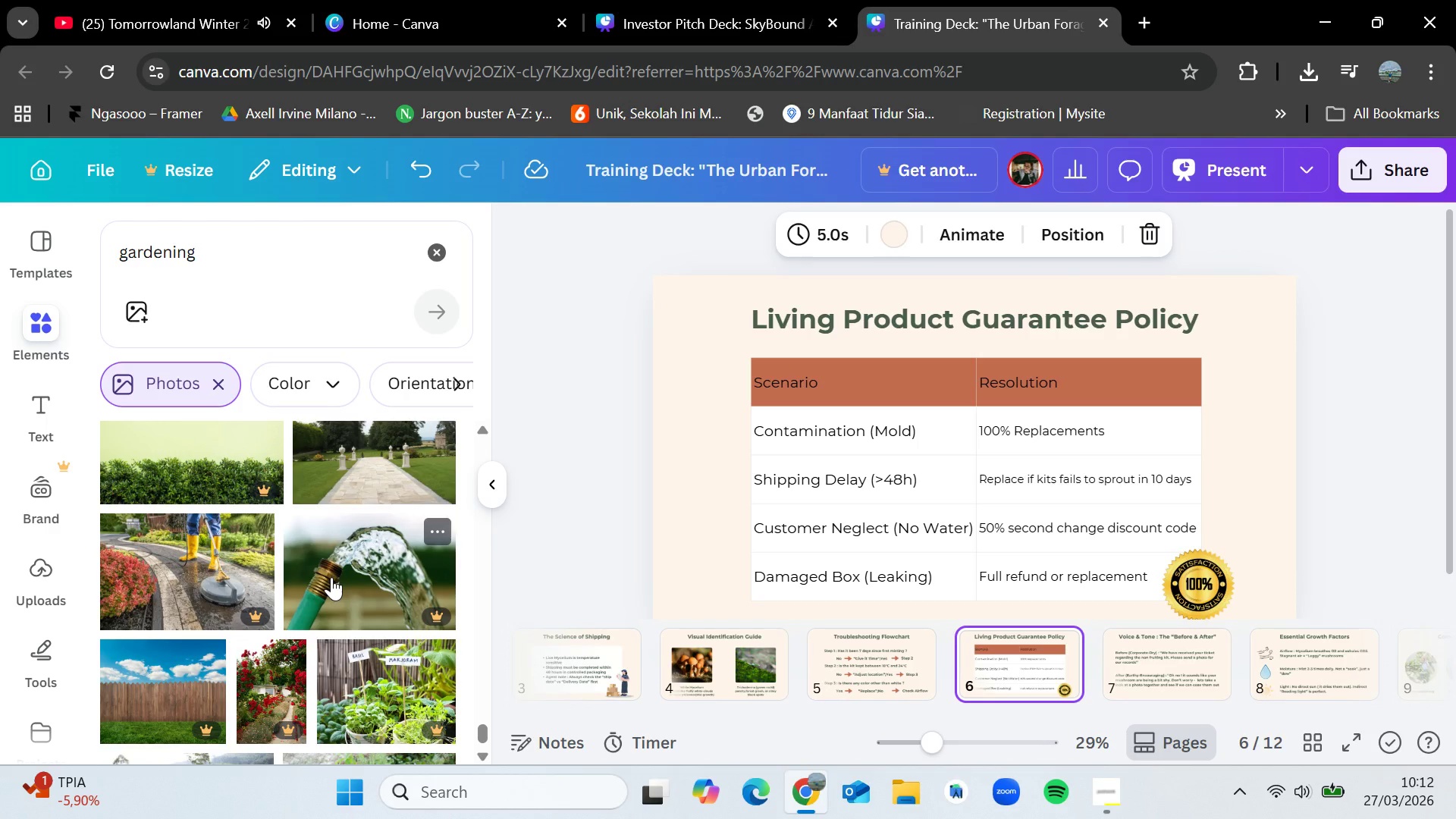 
scroll: coordinate [331, 577], scroll_direction: down, amount: 1.0
 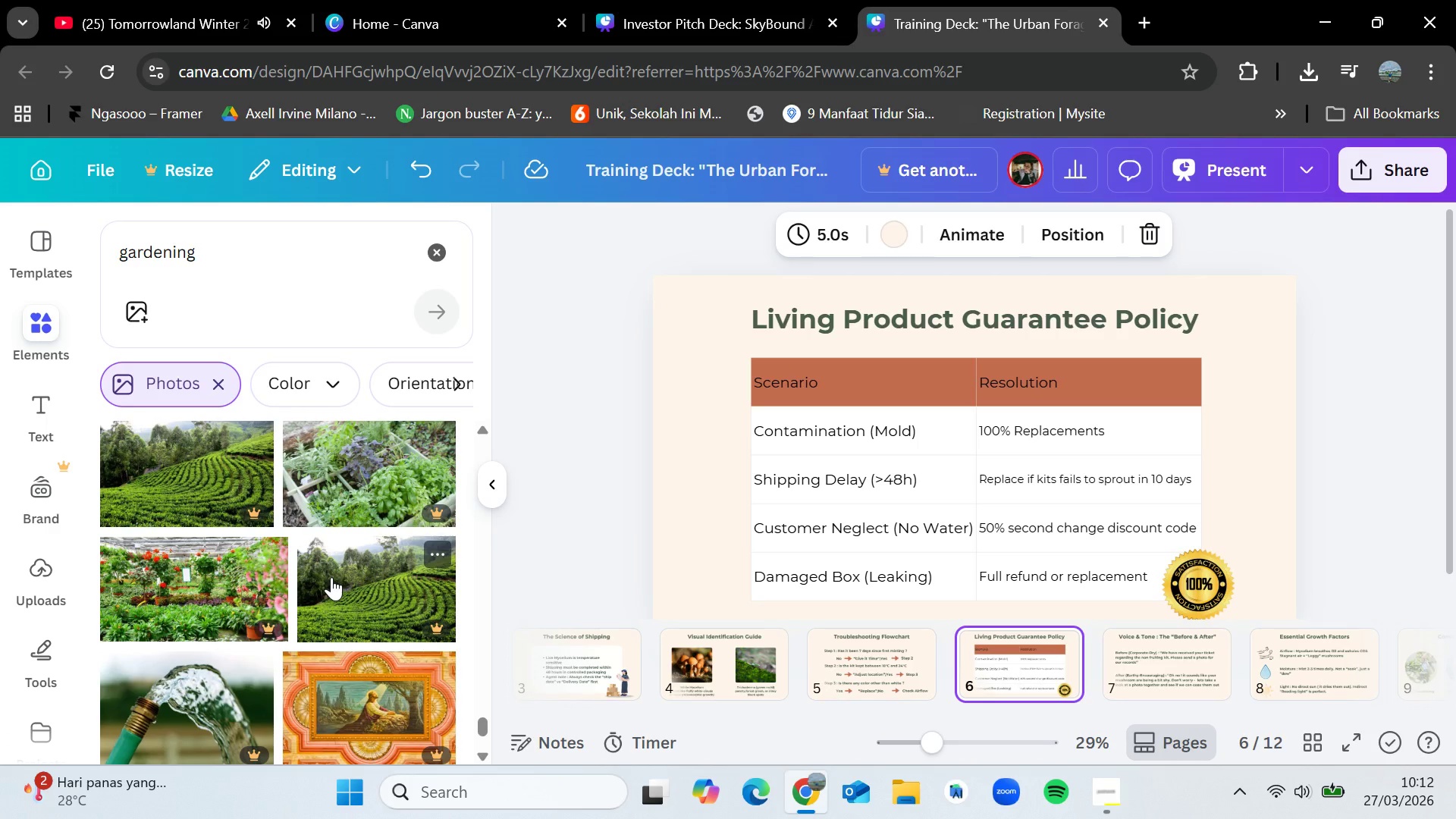 
wait(14.26)
 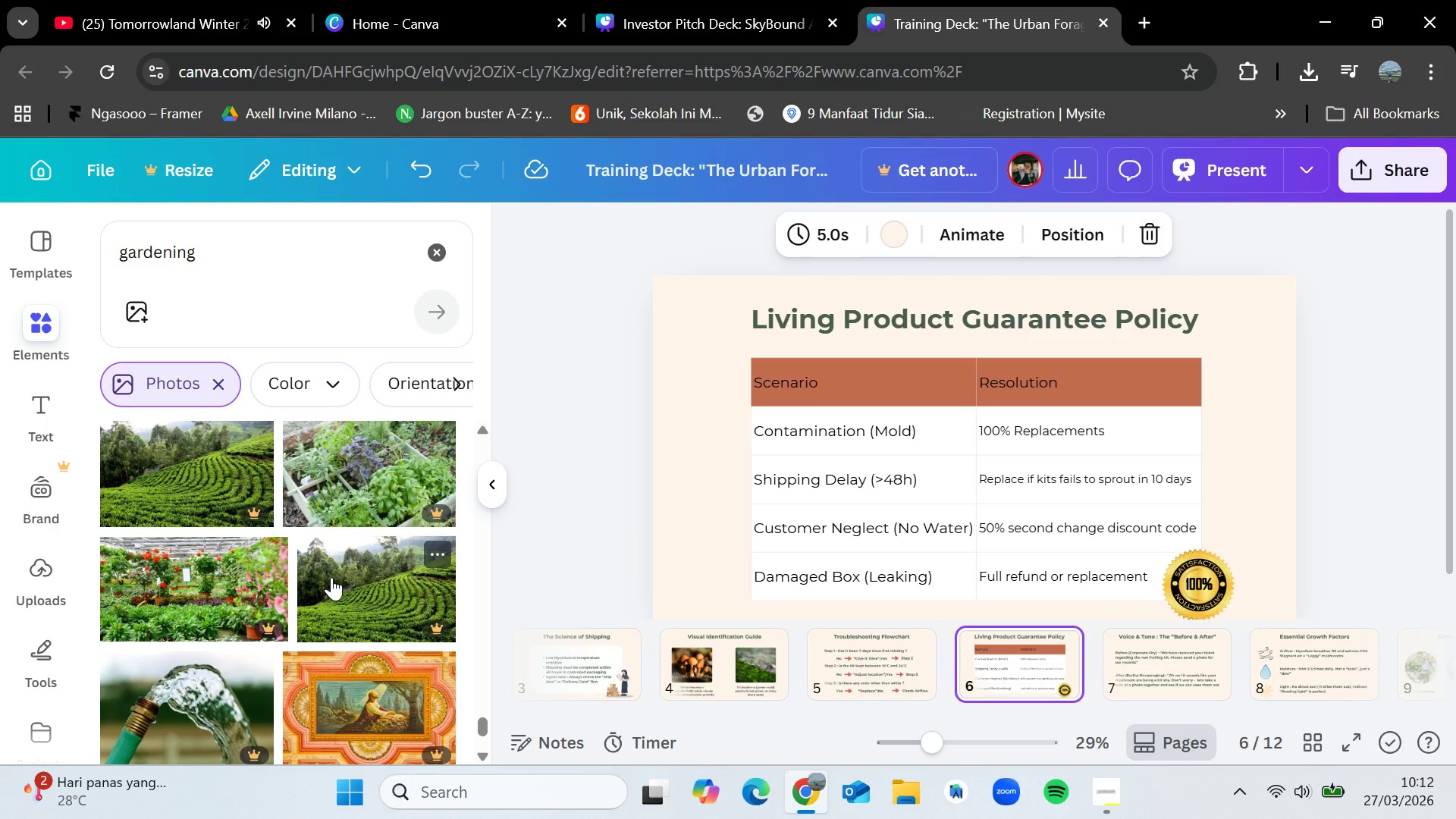 
scroll: coordinate [331, 577], scroll_direction: down, amount: 2.0
 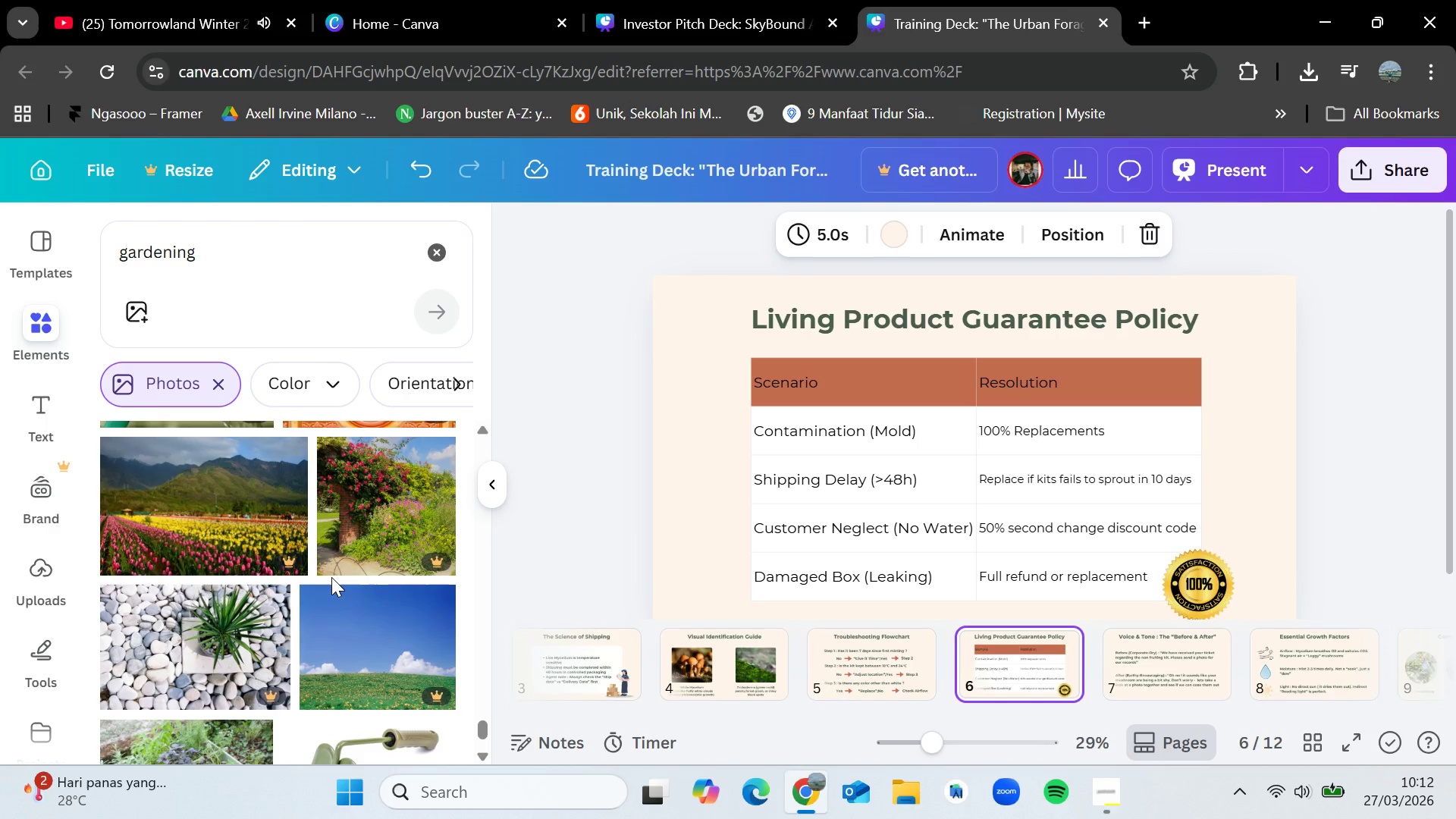 
wait(16.98)
 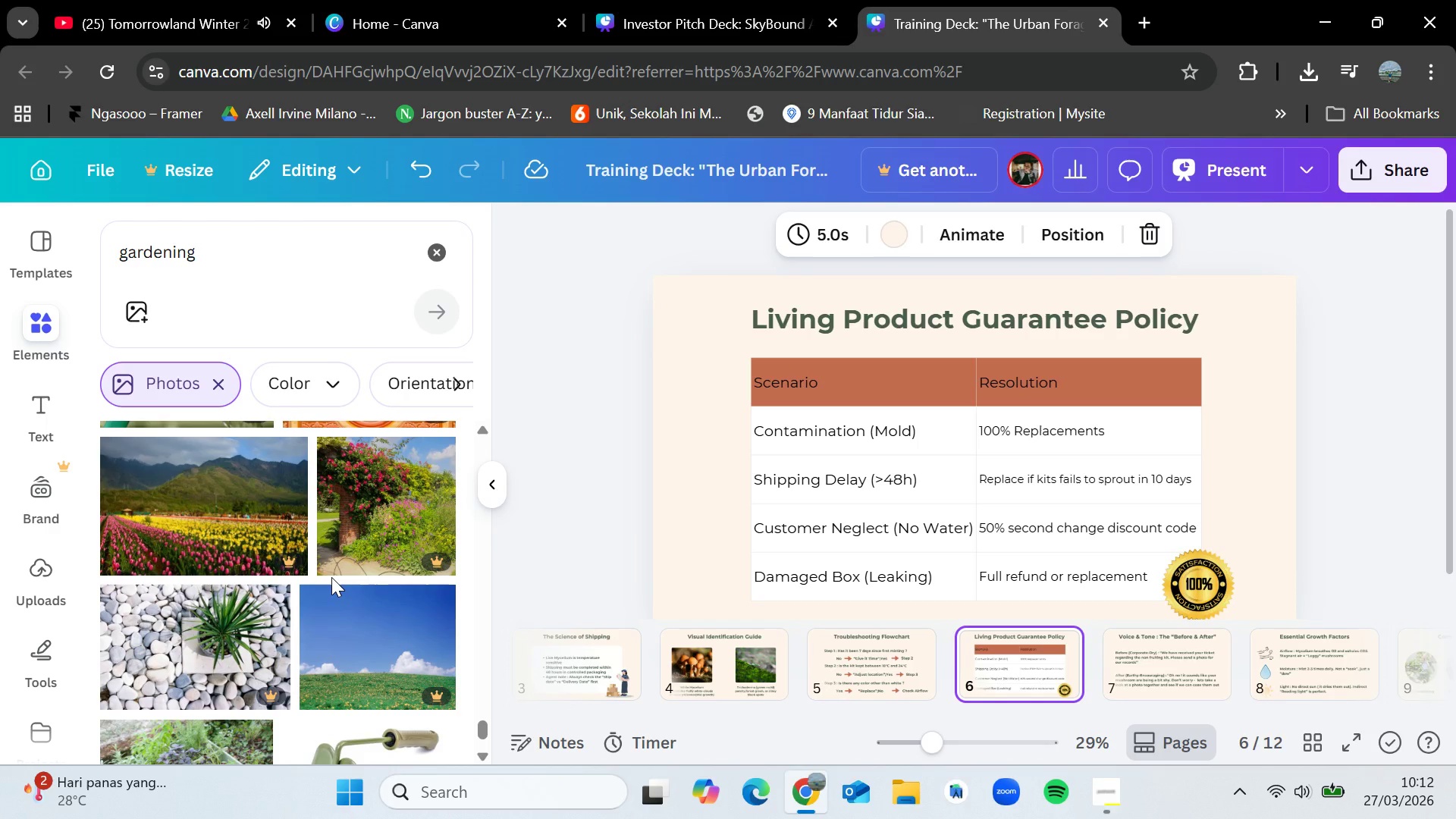 
scroll: coordinate [331, 577], scroll_direction: down, amount: 1.0
 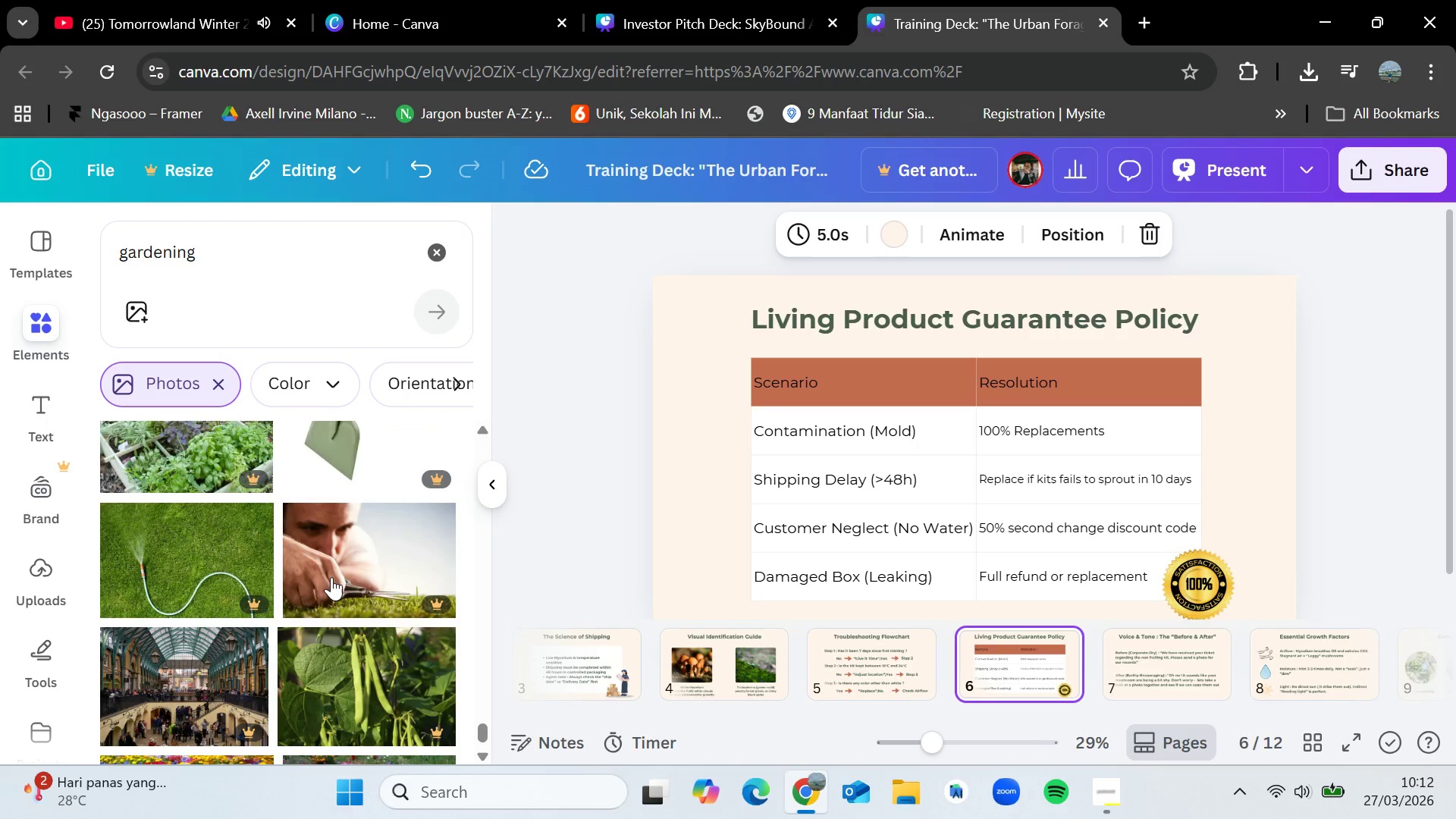 
scroll: coordinate [331, 577], scroll_direction: up, amount: 2.0
 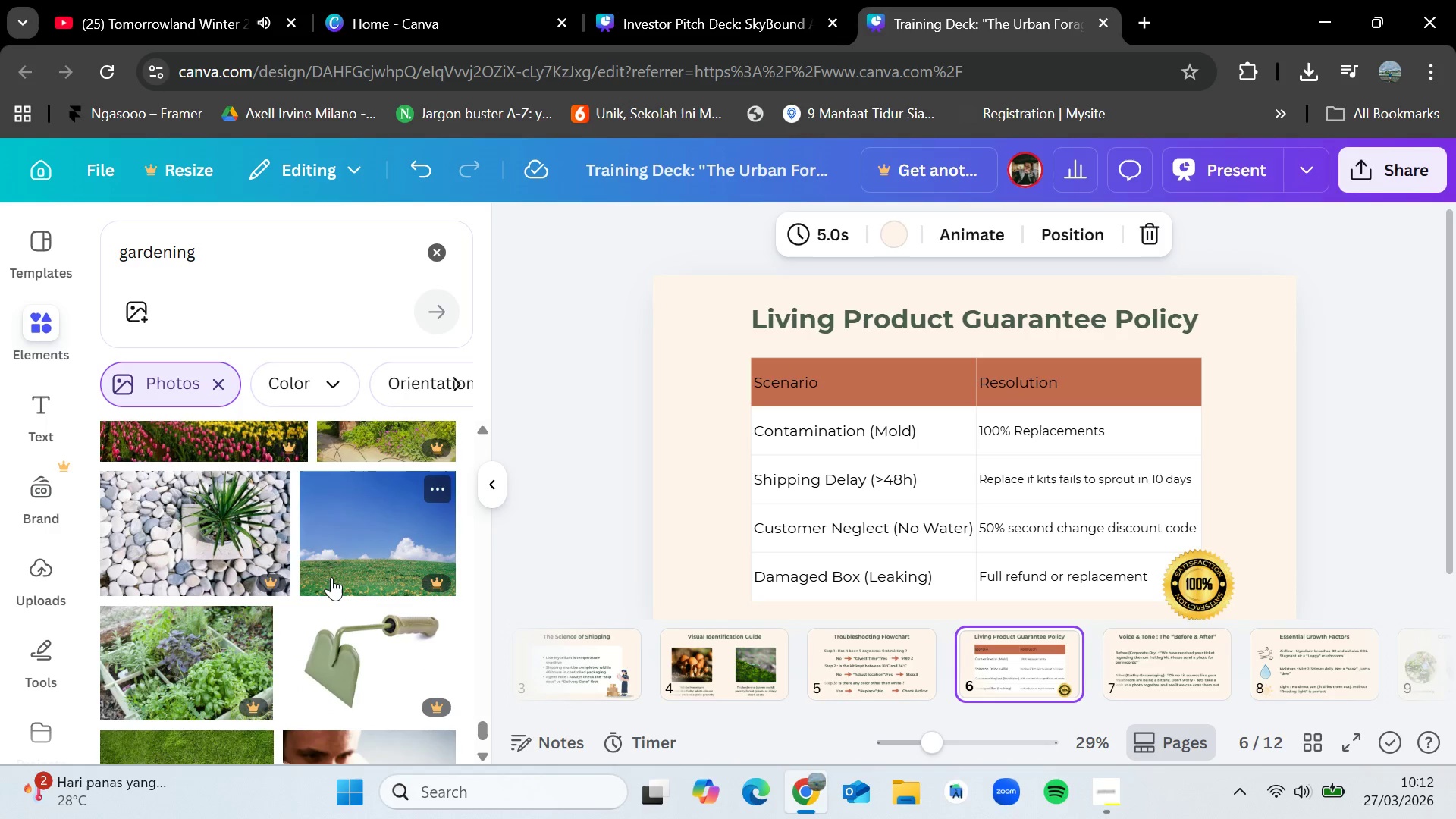 
scroll: coordinate [331, 577], scroll_direction: down, amount: 1.0
 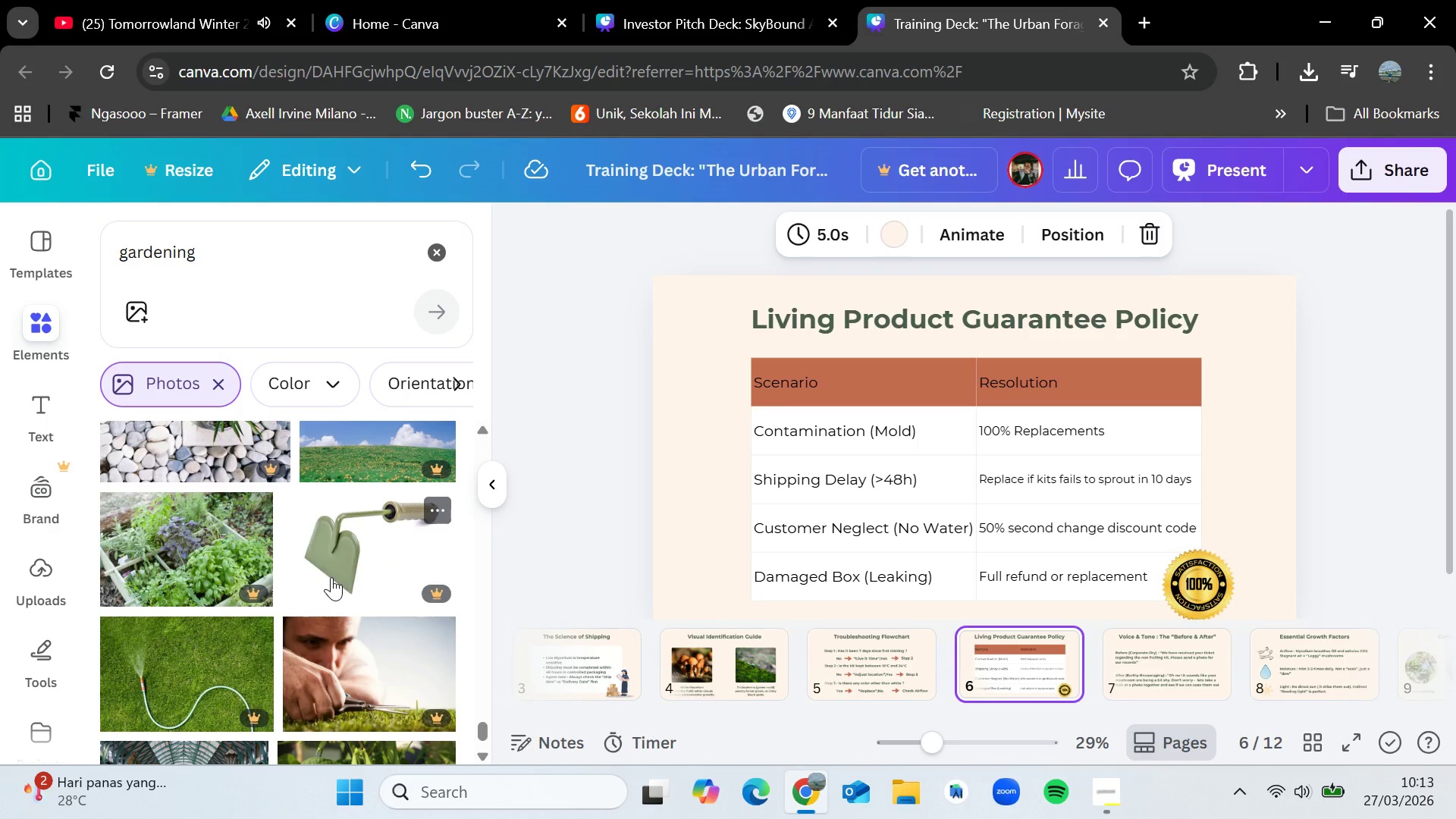 
wait(5.62)
 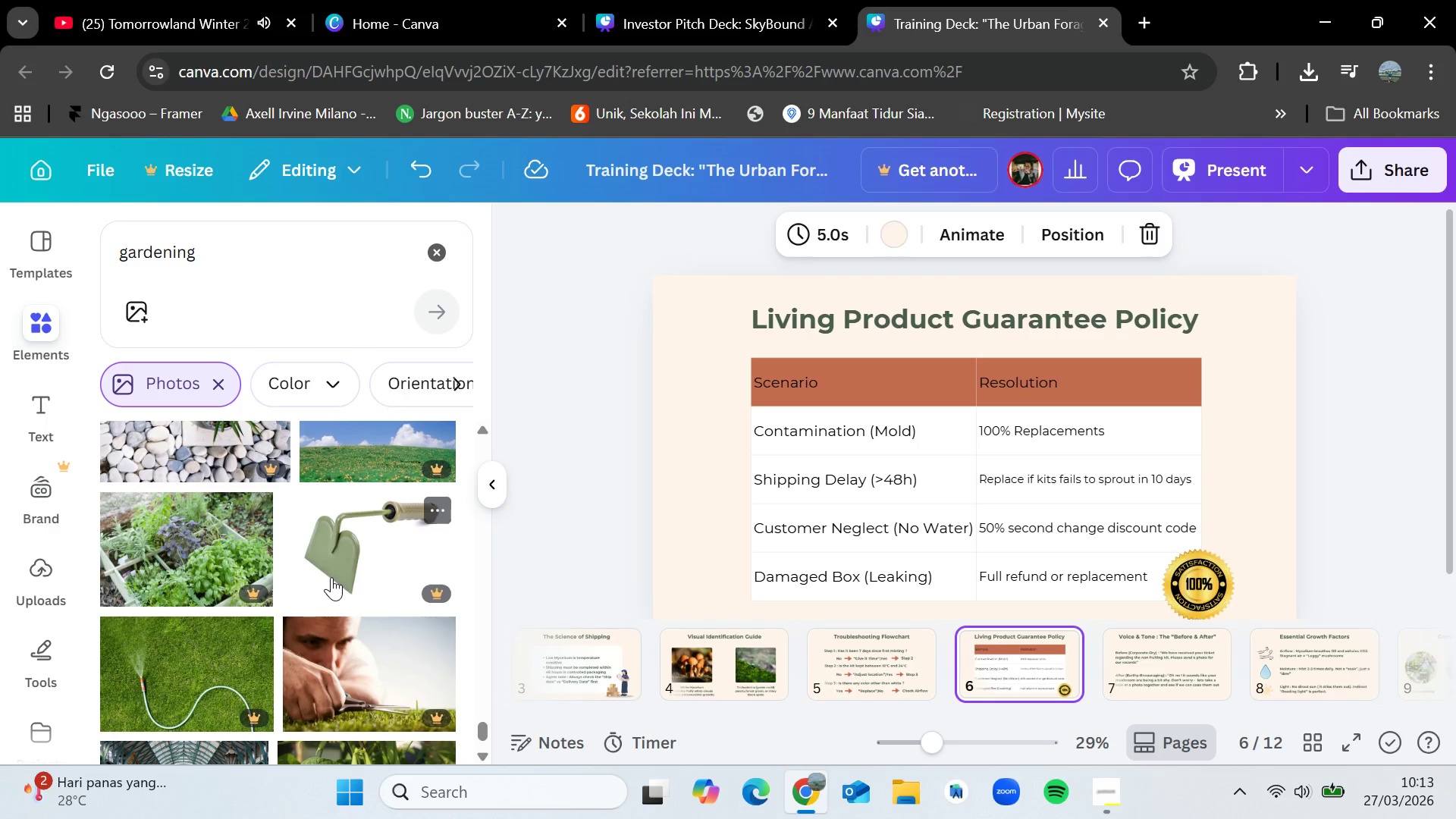 
scroll: coordinate [331, 577], scroll_direction: down, amount: 4.0
 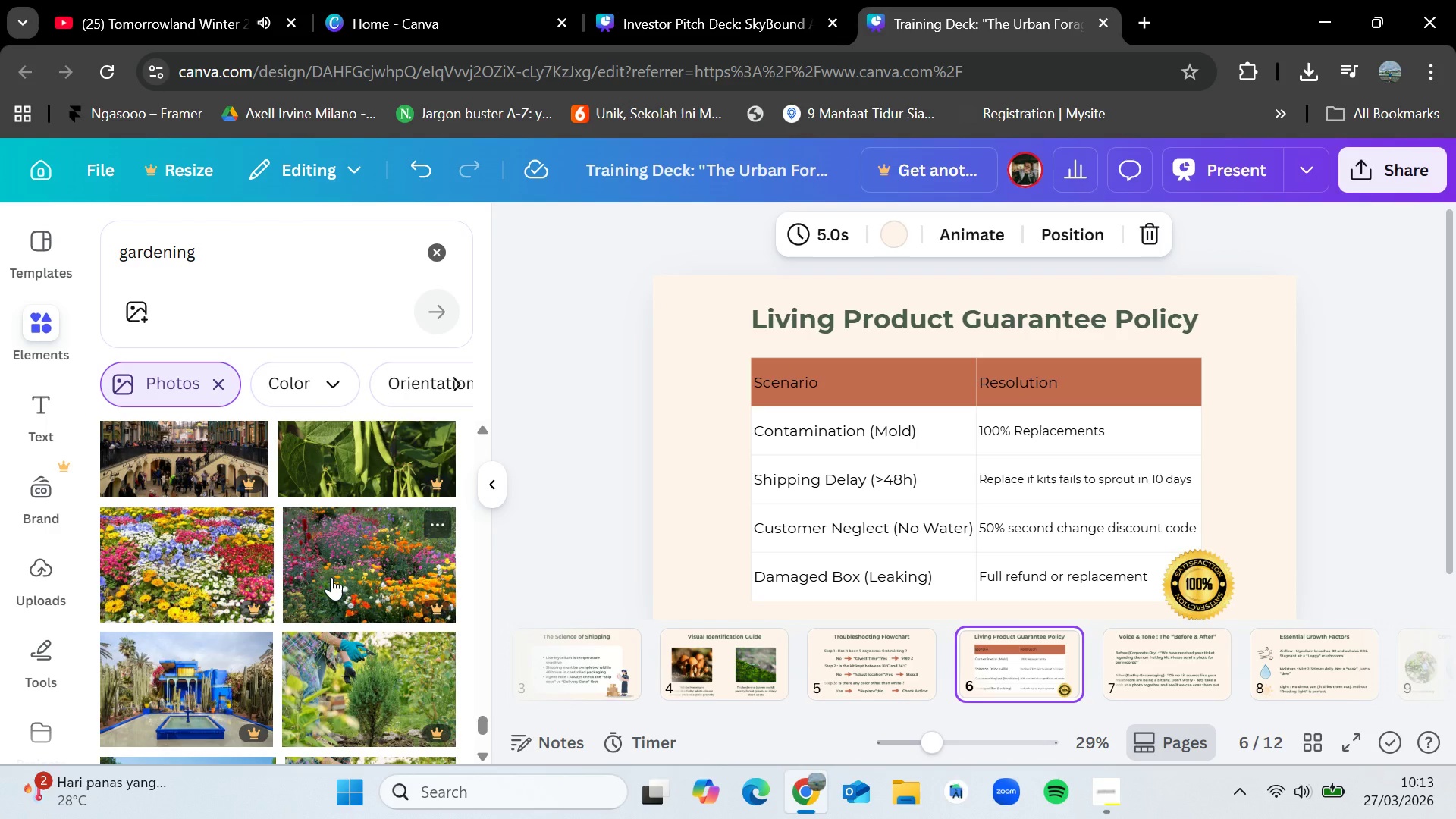 
wait(5.15)
 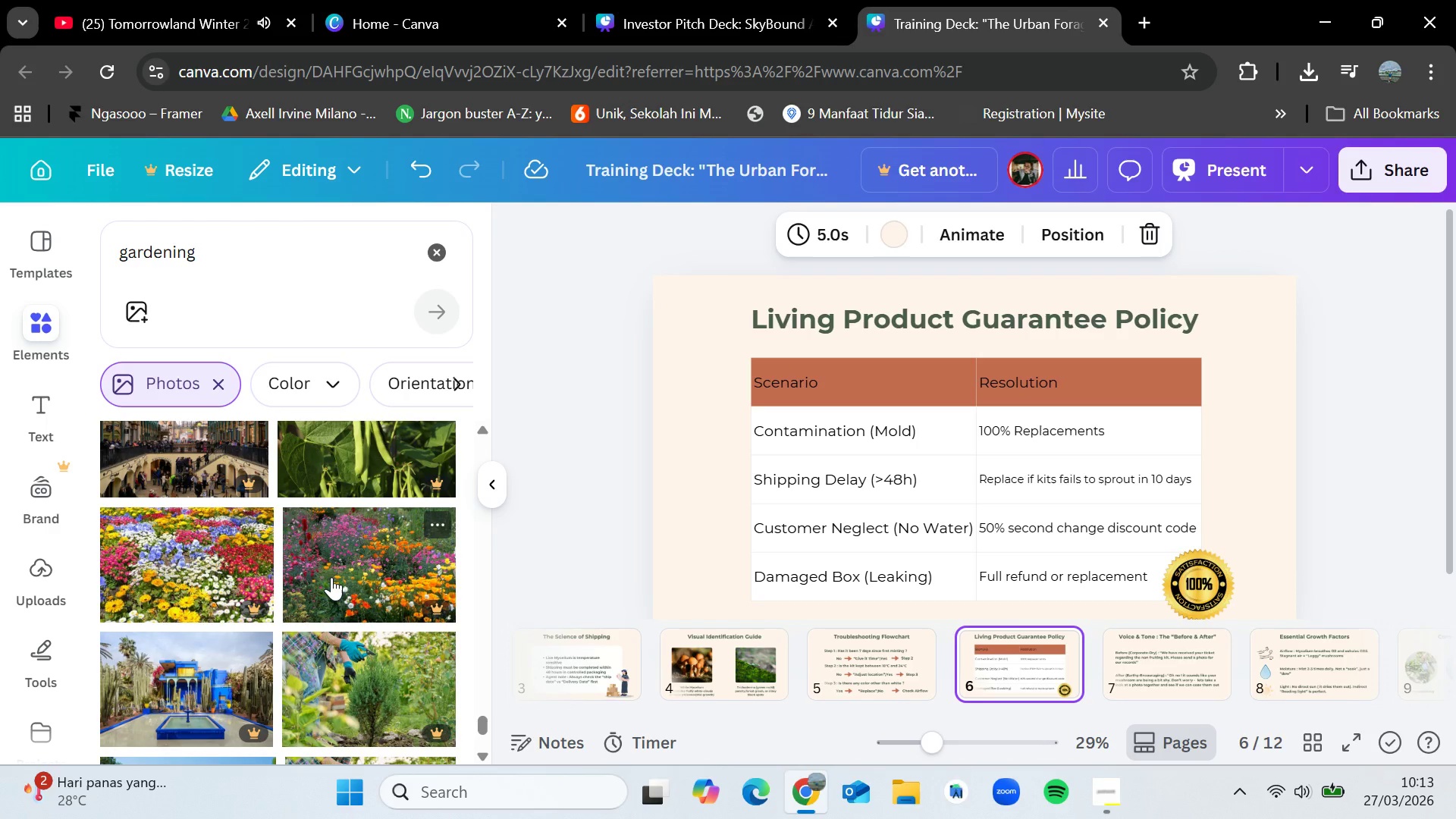 
scroll: coordinate [331, 577], scroll_direction: down, amount: 13.0
 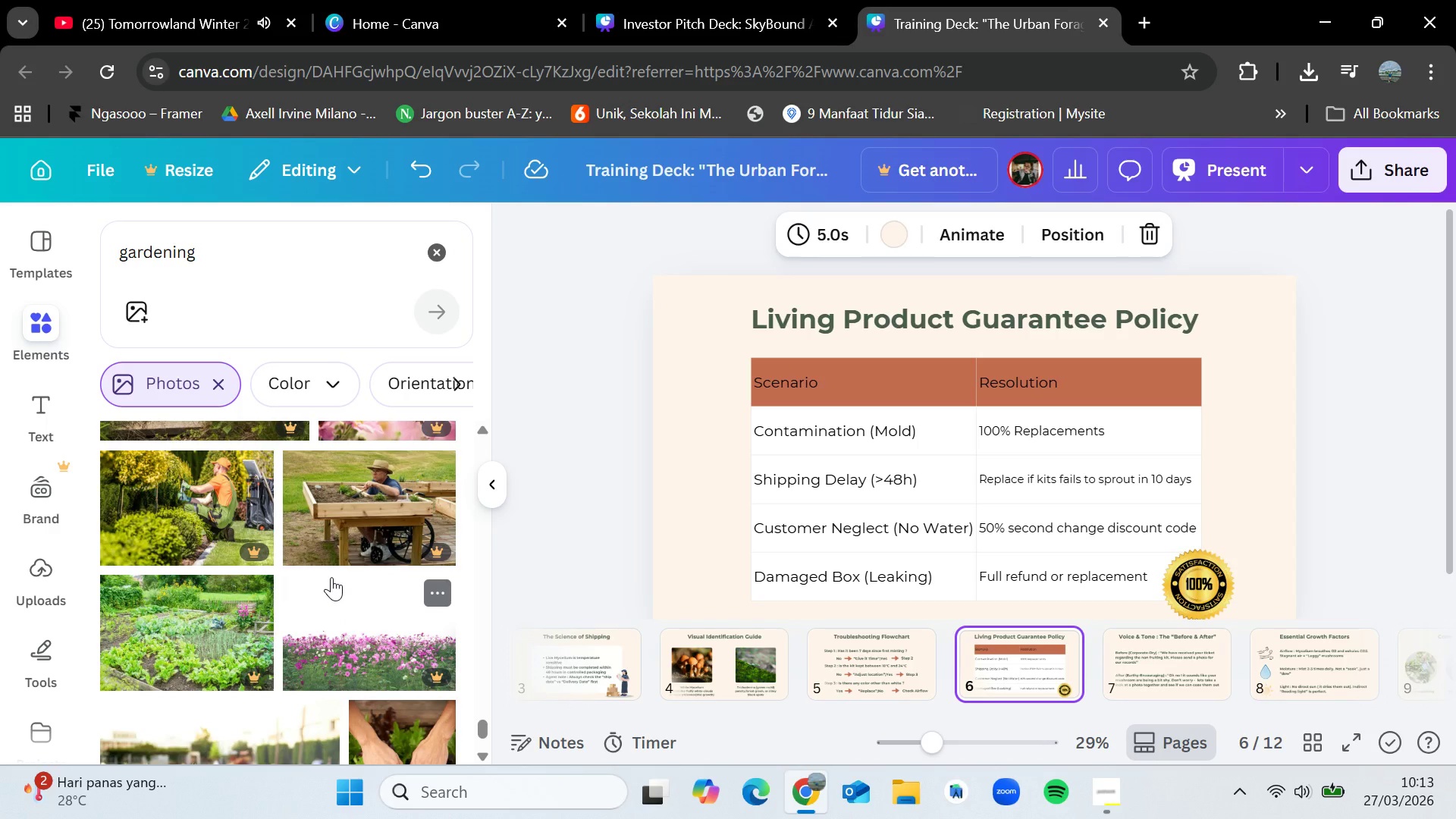 
wait(10.22)
 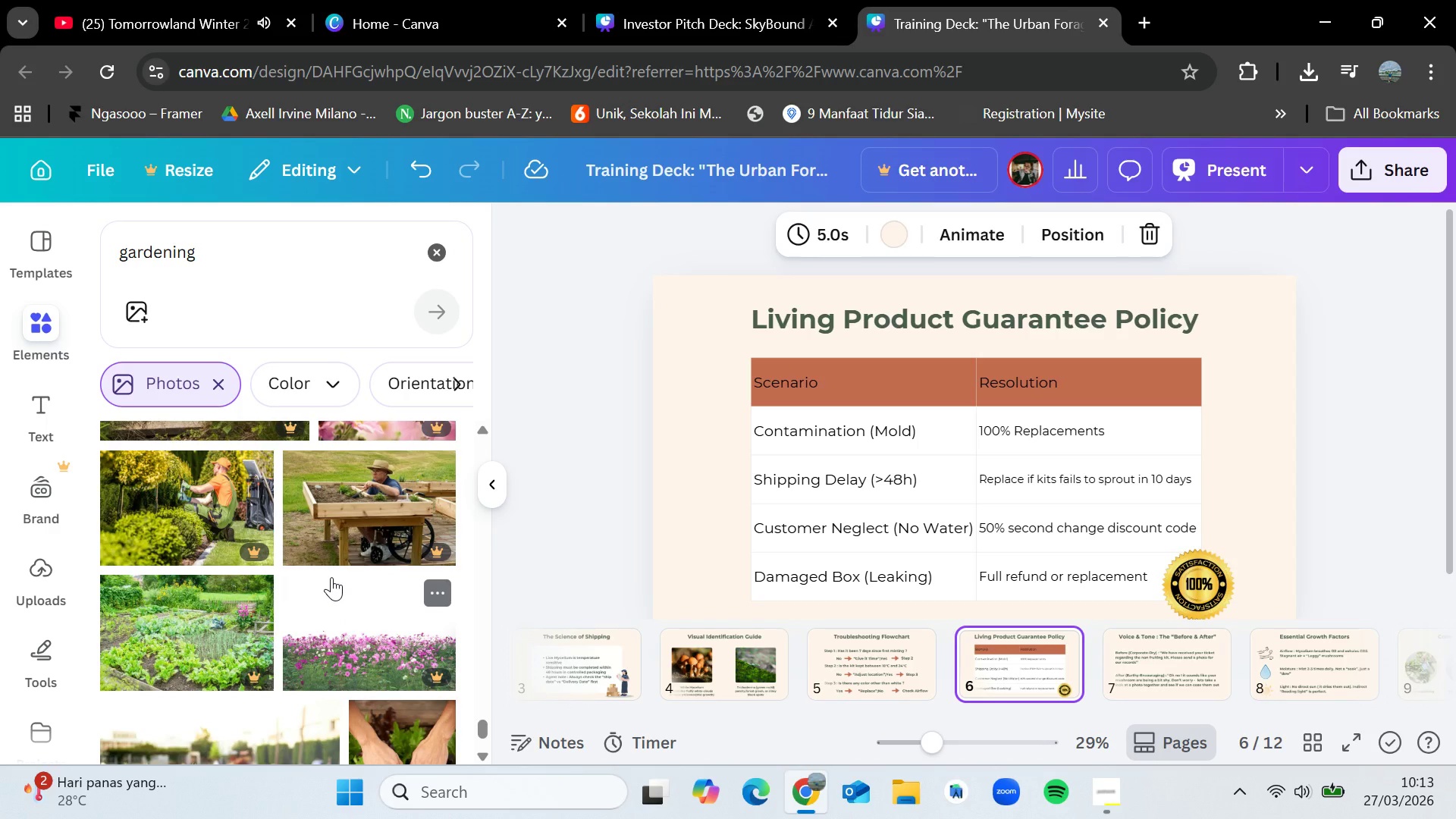 
scroll: coordinate [331, 577], scroll_direction: down, amount: 3.0
 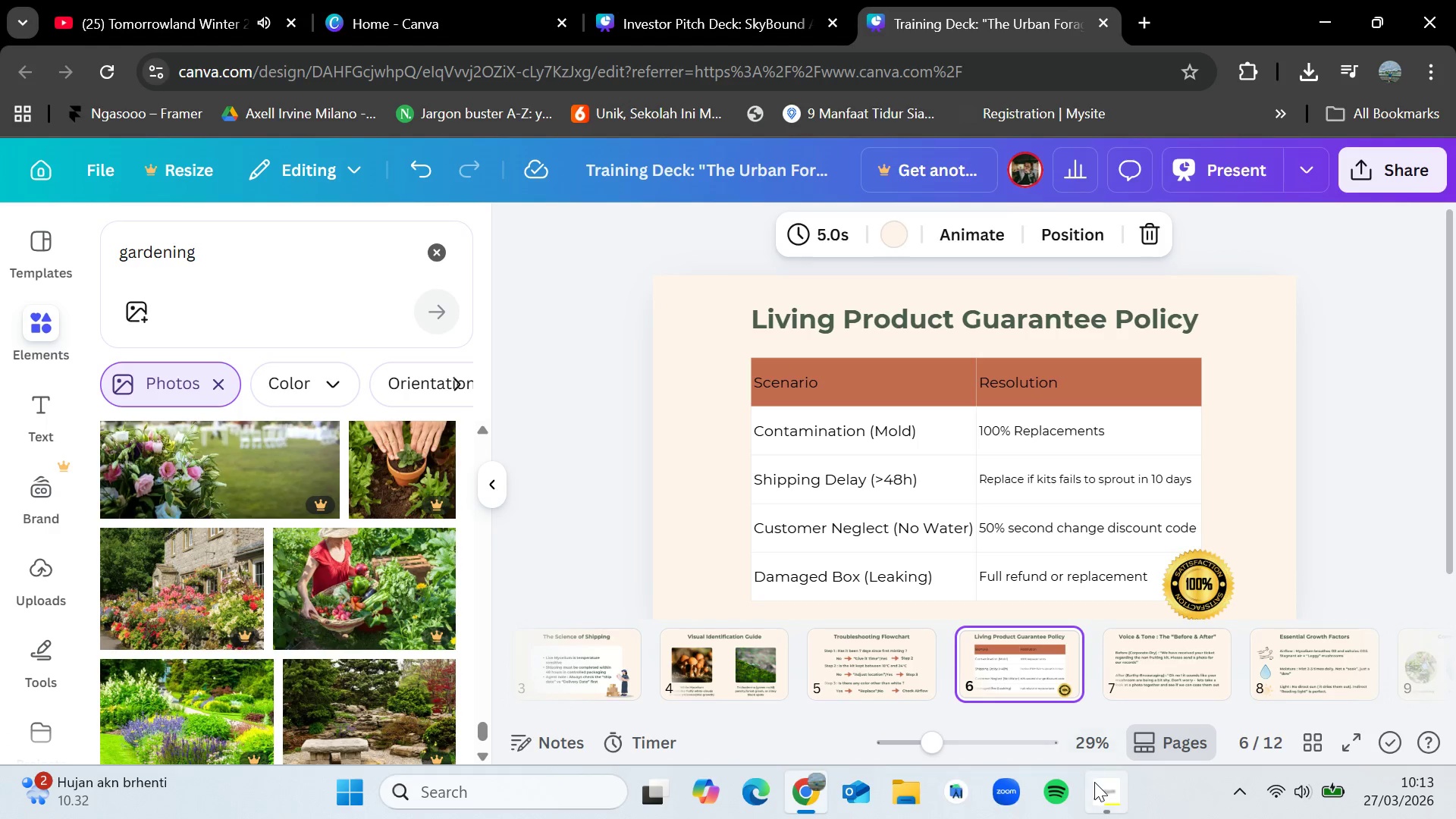 
left_click([1094, 782])